 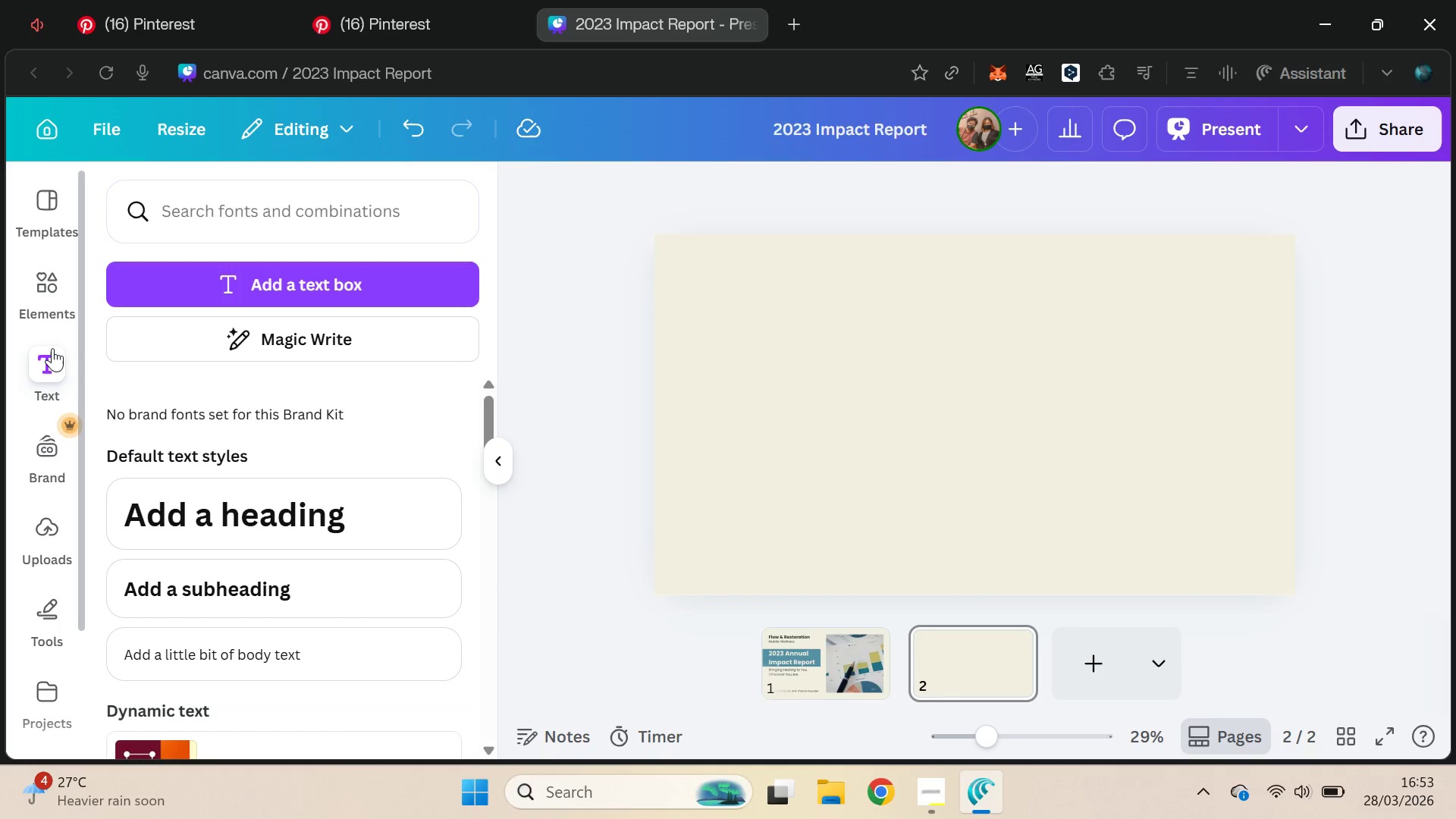 
left_click([33, 366])
 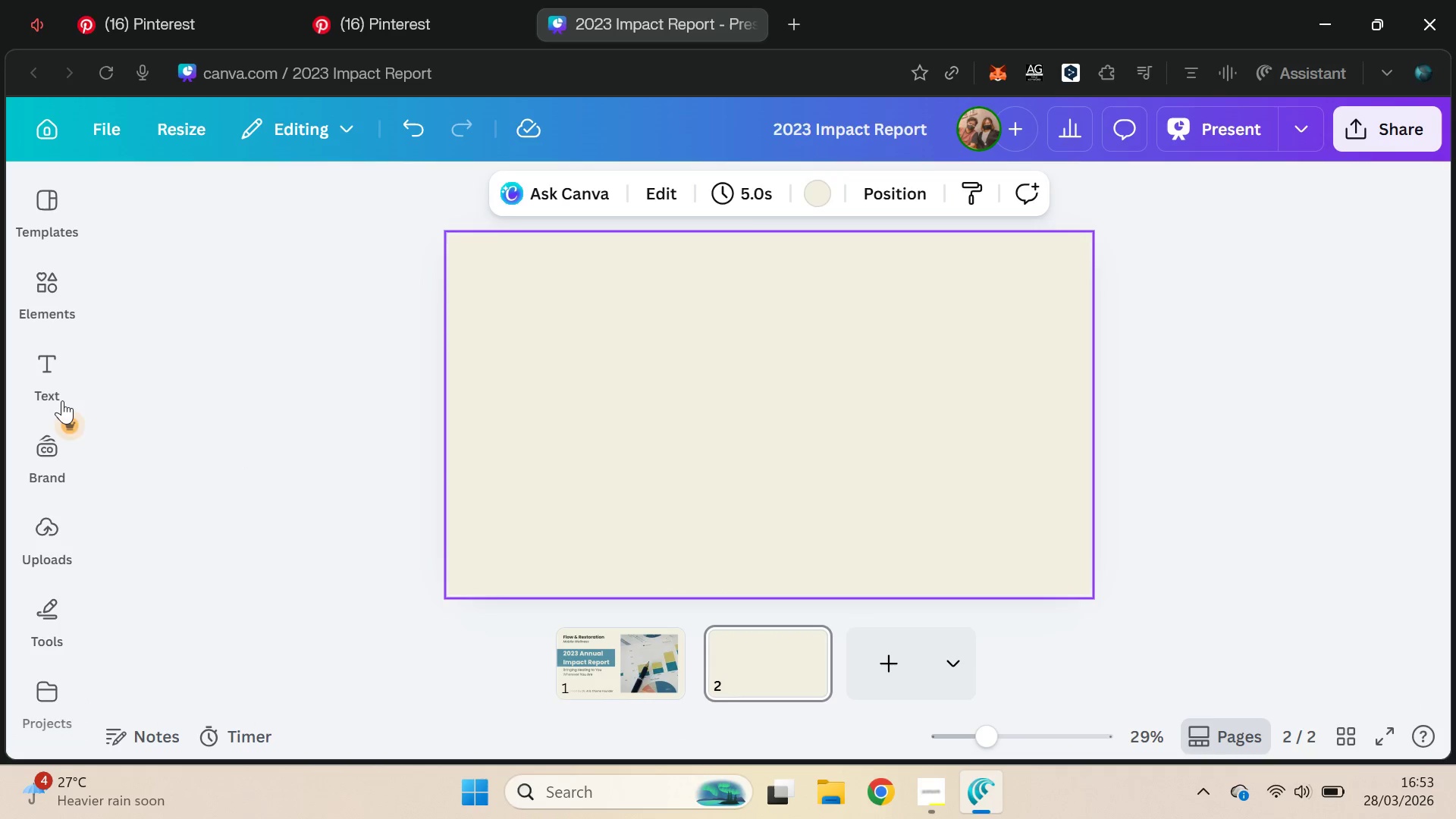 
left_click([52, 362])
 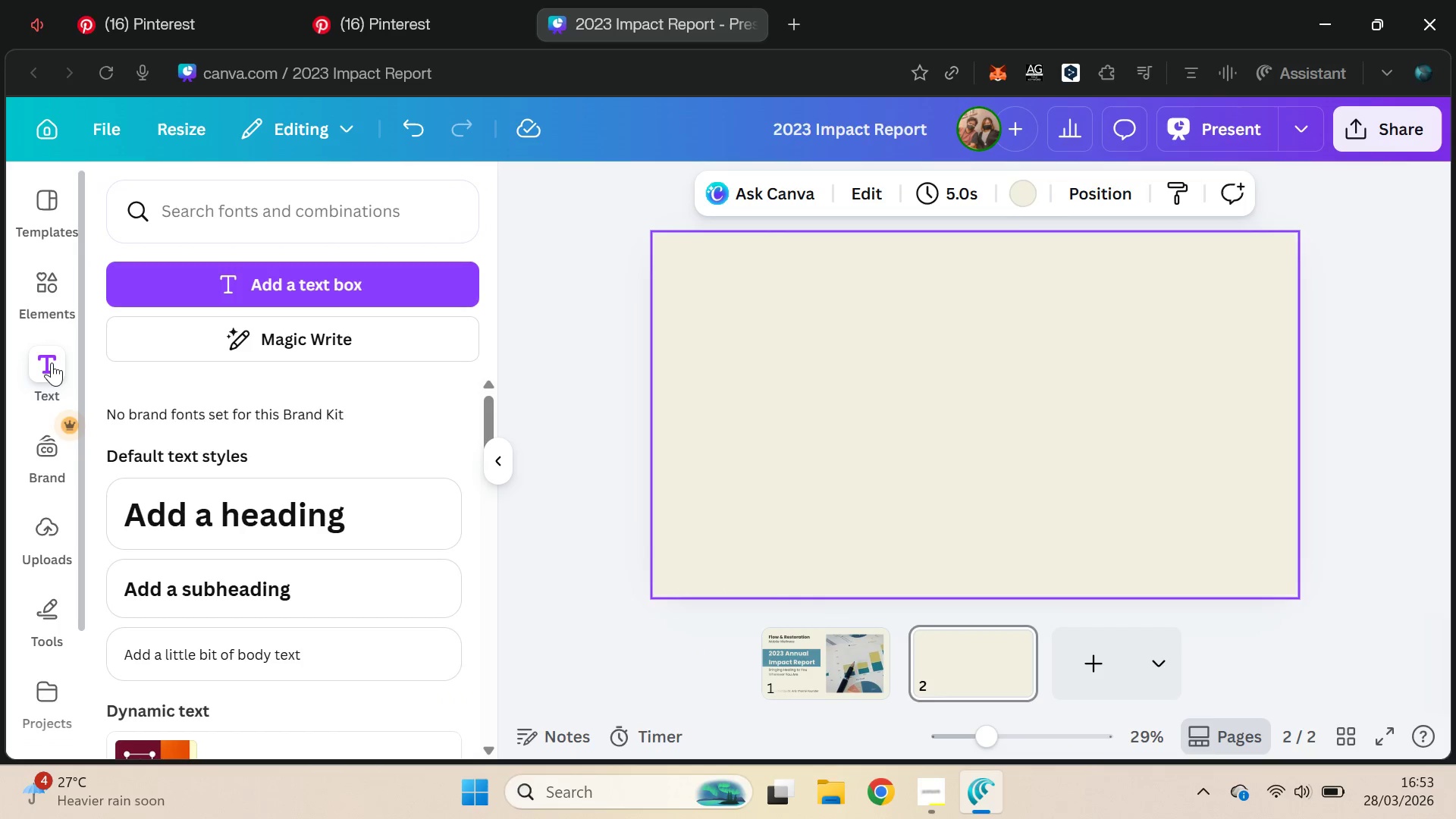 
left_click([52, 362])
 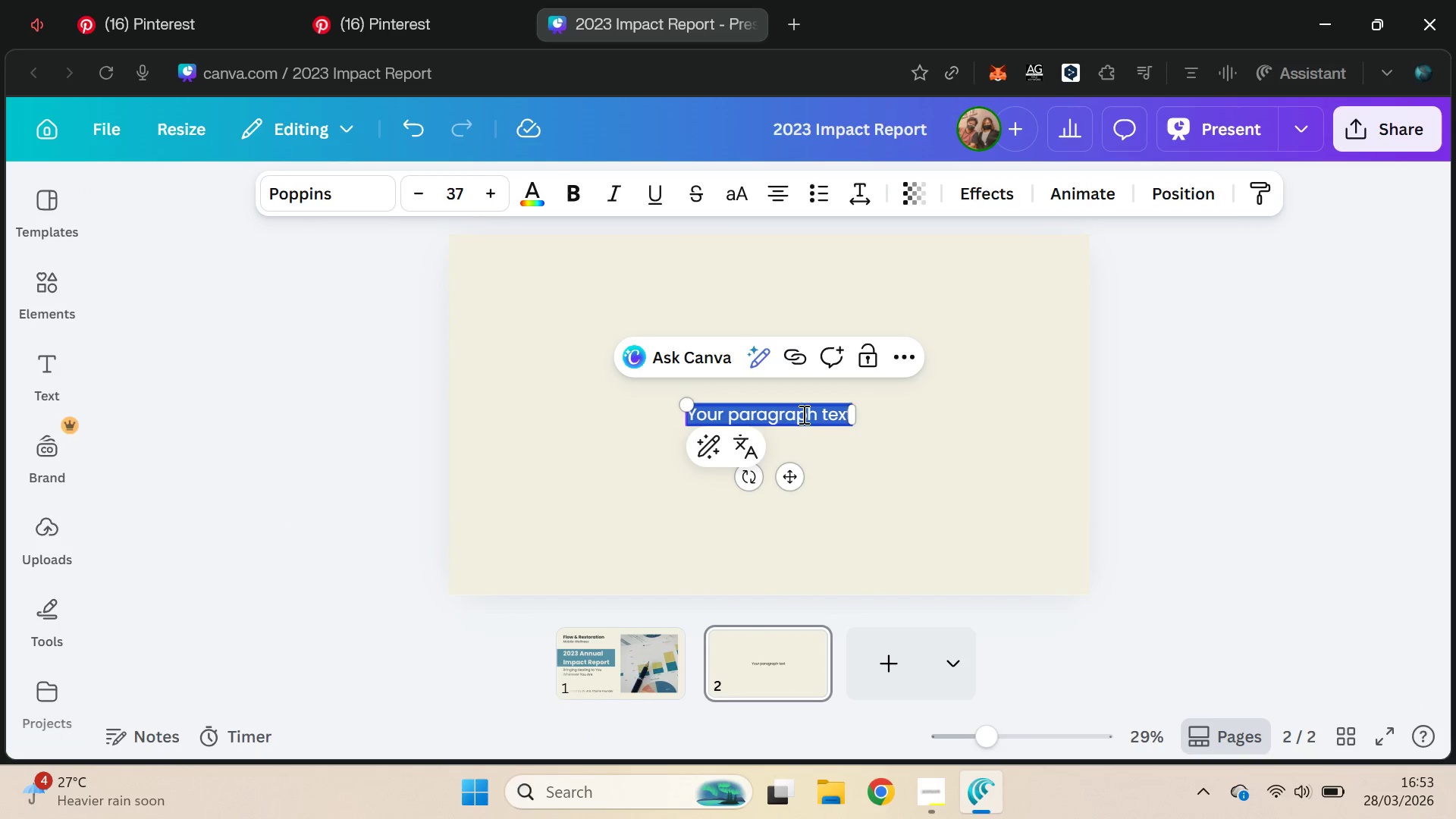 
type(P)
key(Backspace)
type(Our Mission)
 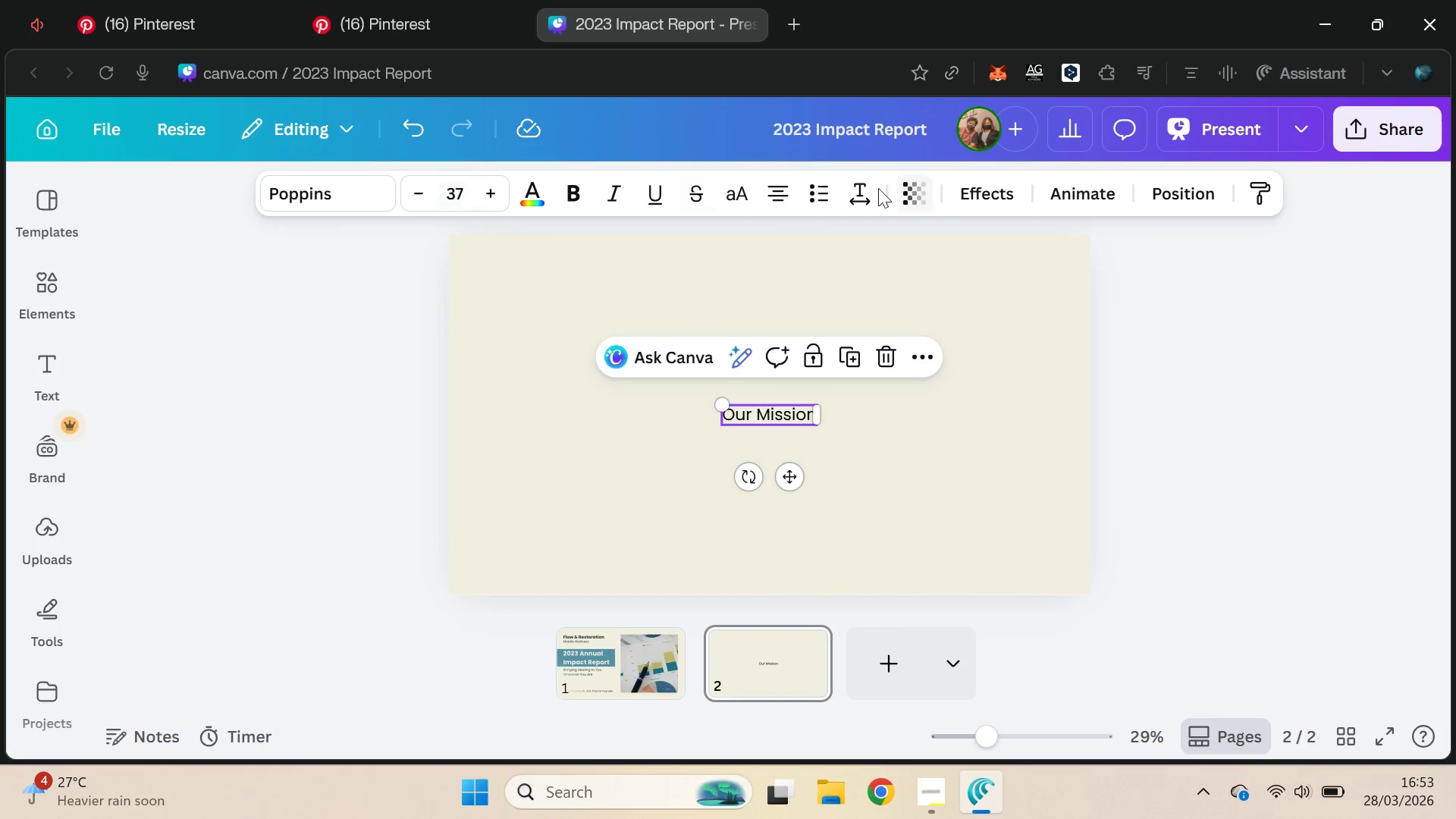 
left_click([575, 193])
 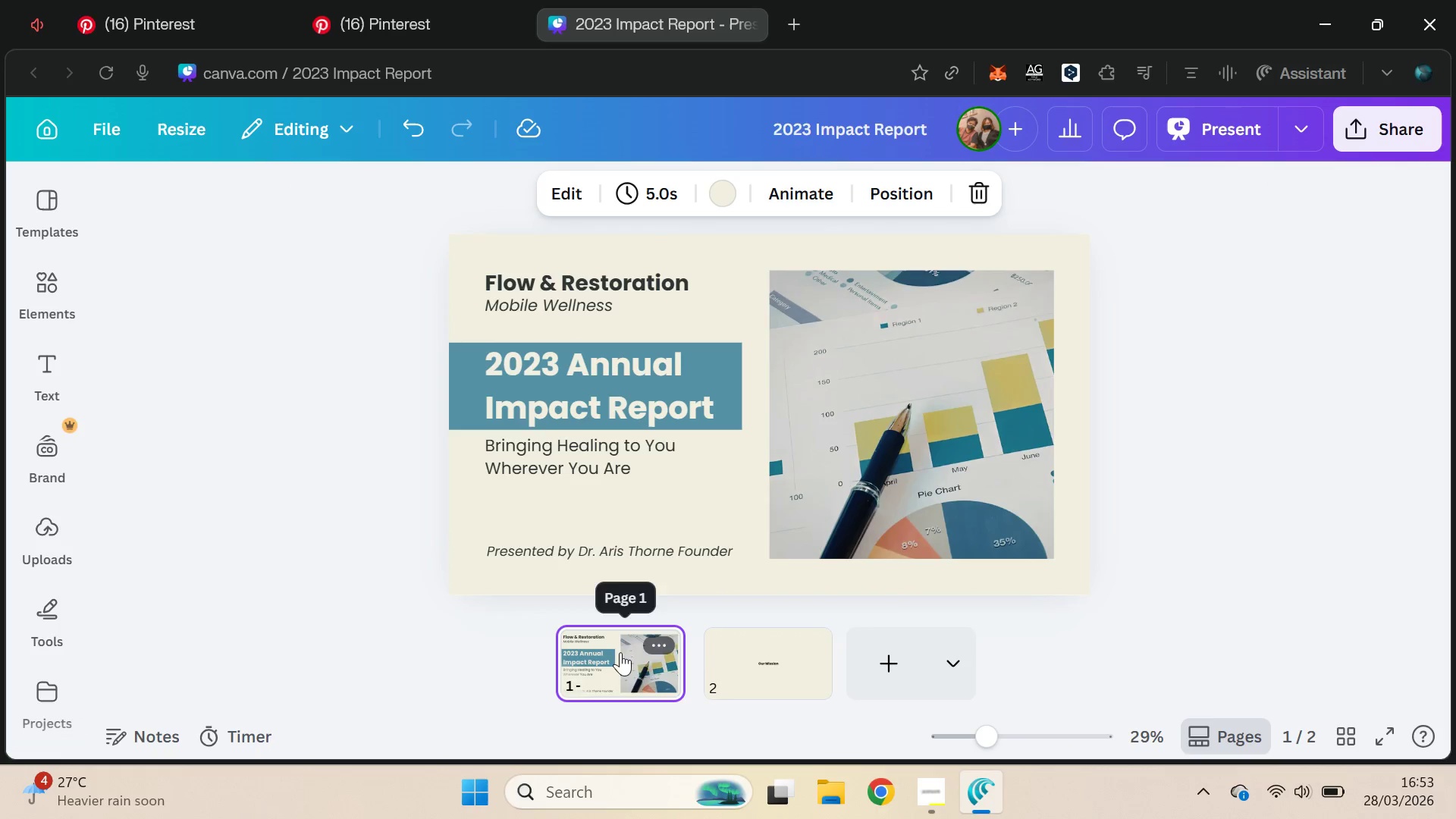 
left_click([576, 372])
 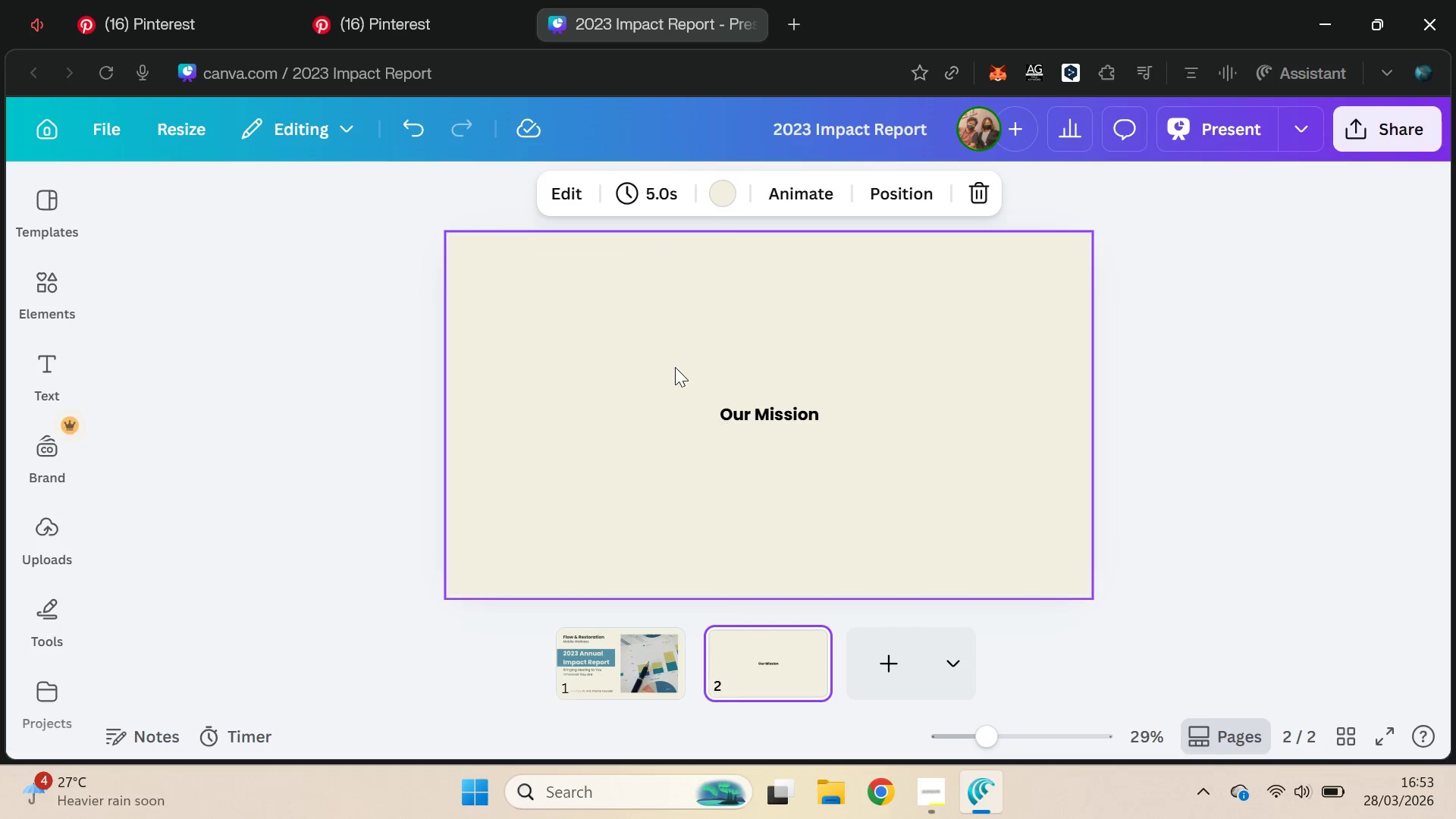 
left_click([751, 419])
 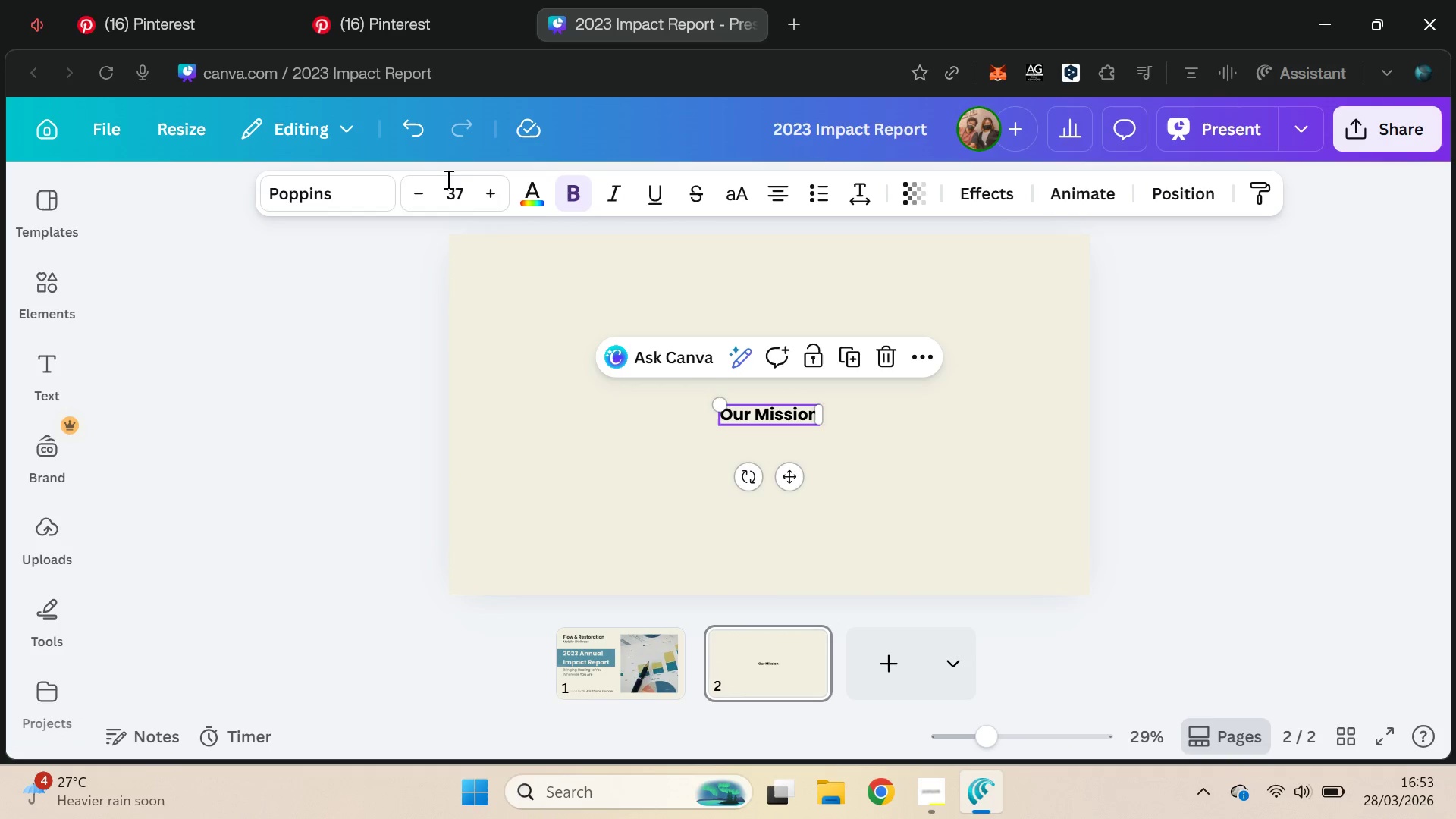 
left_click([460, 203])
 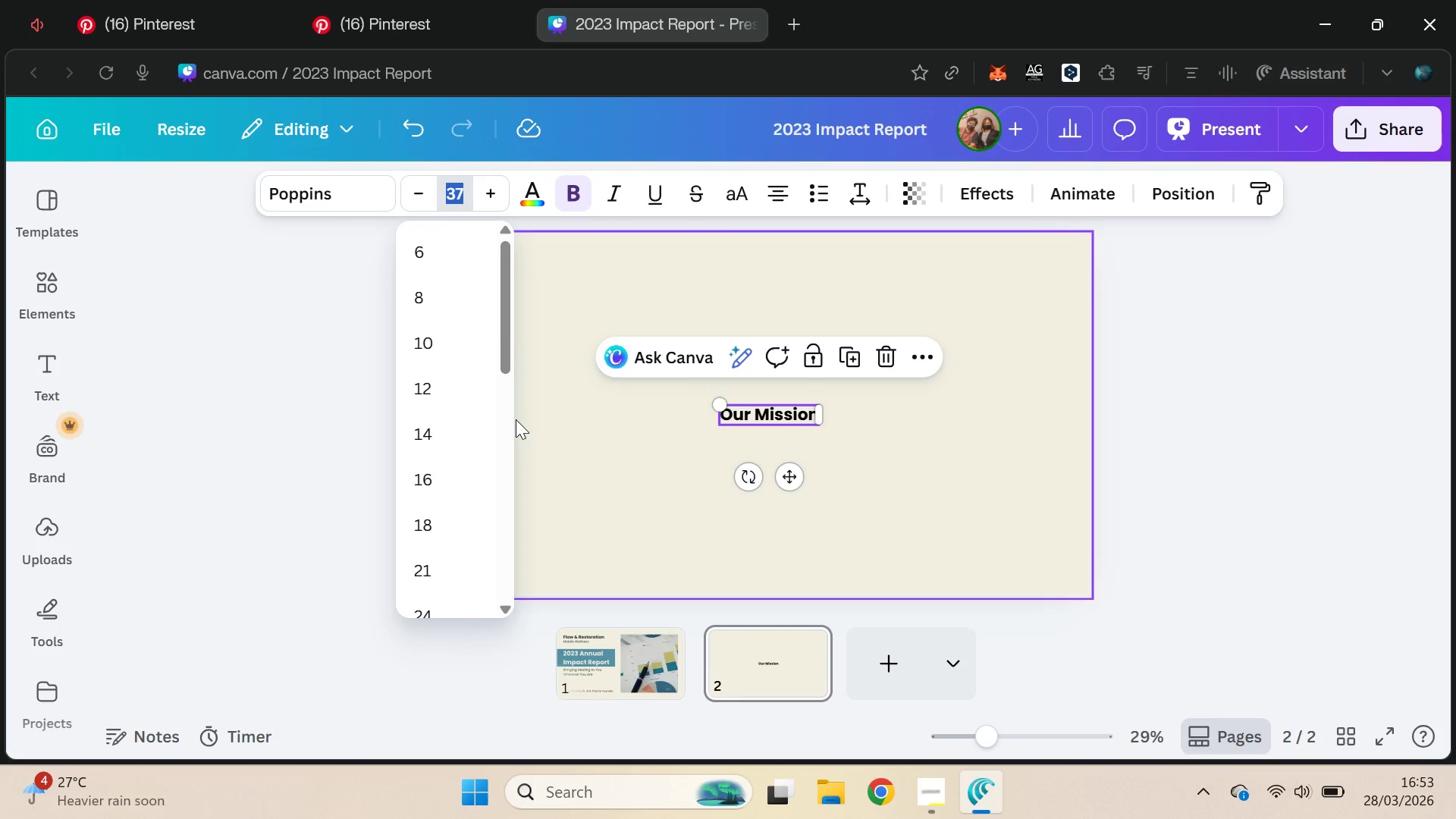 
left_click([508, 419])
 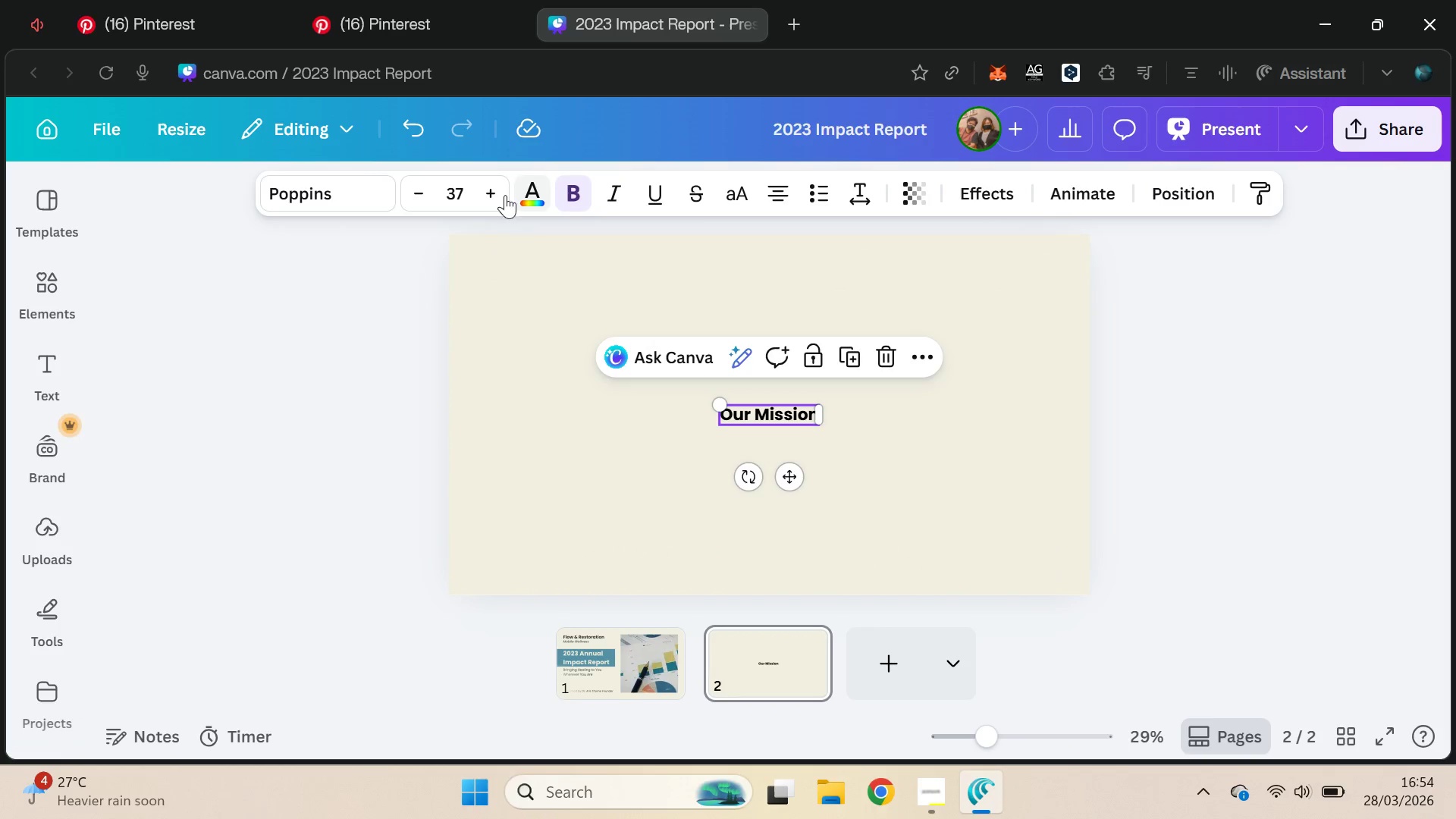 
wait(7.59)
 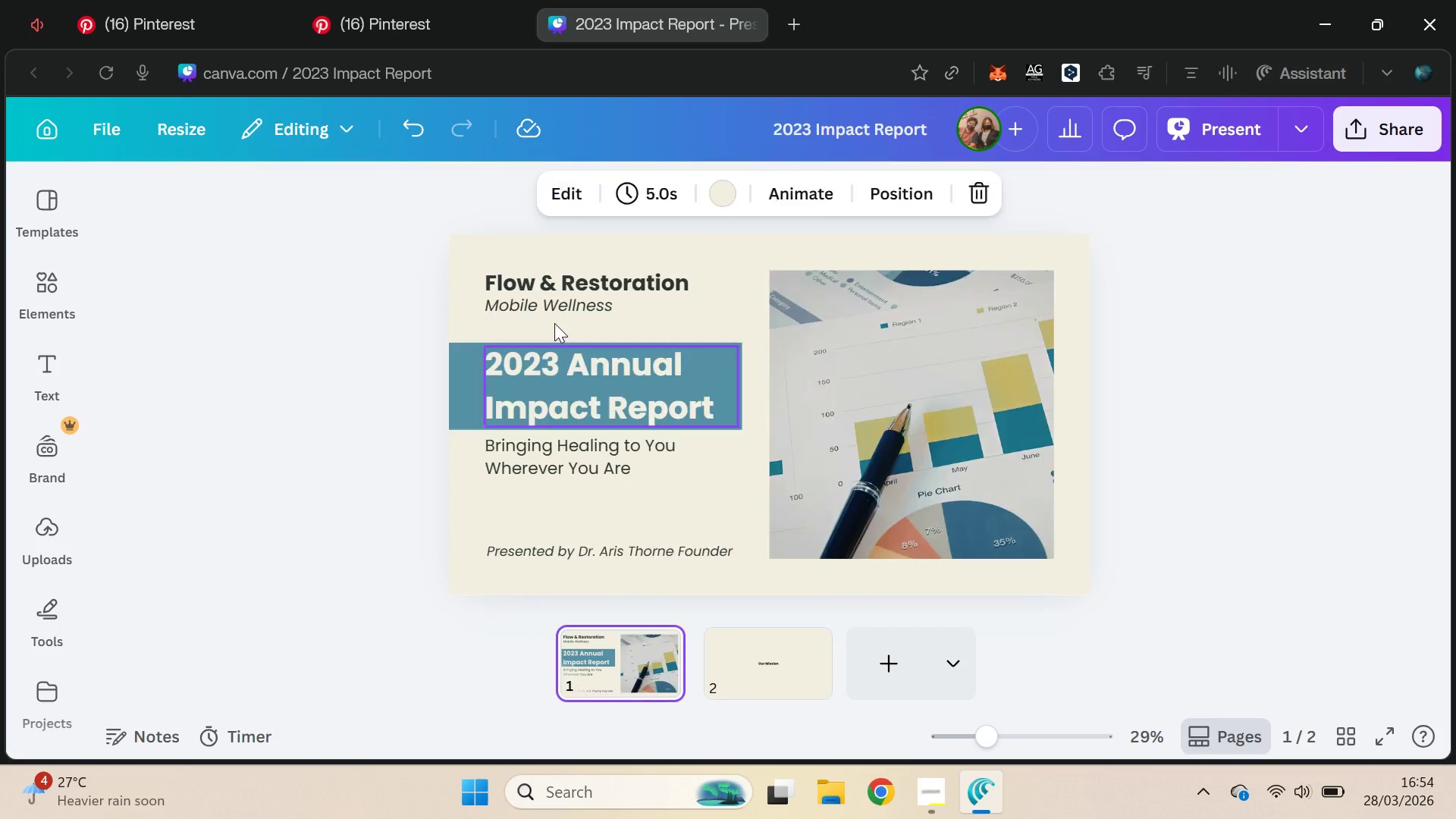 
left_click([457, 245])
 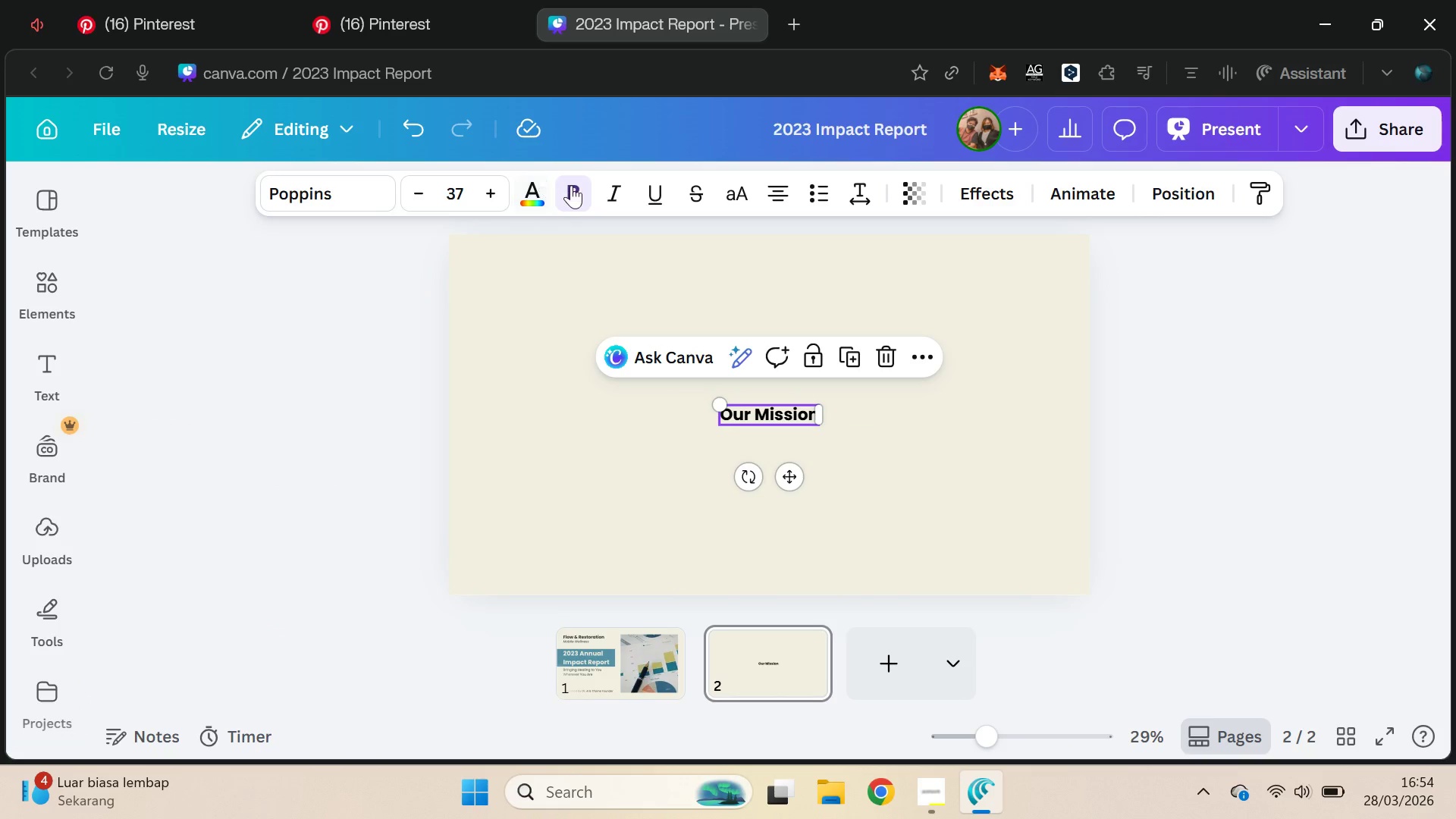 
left_click([546, 196])
 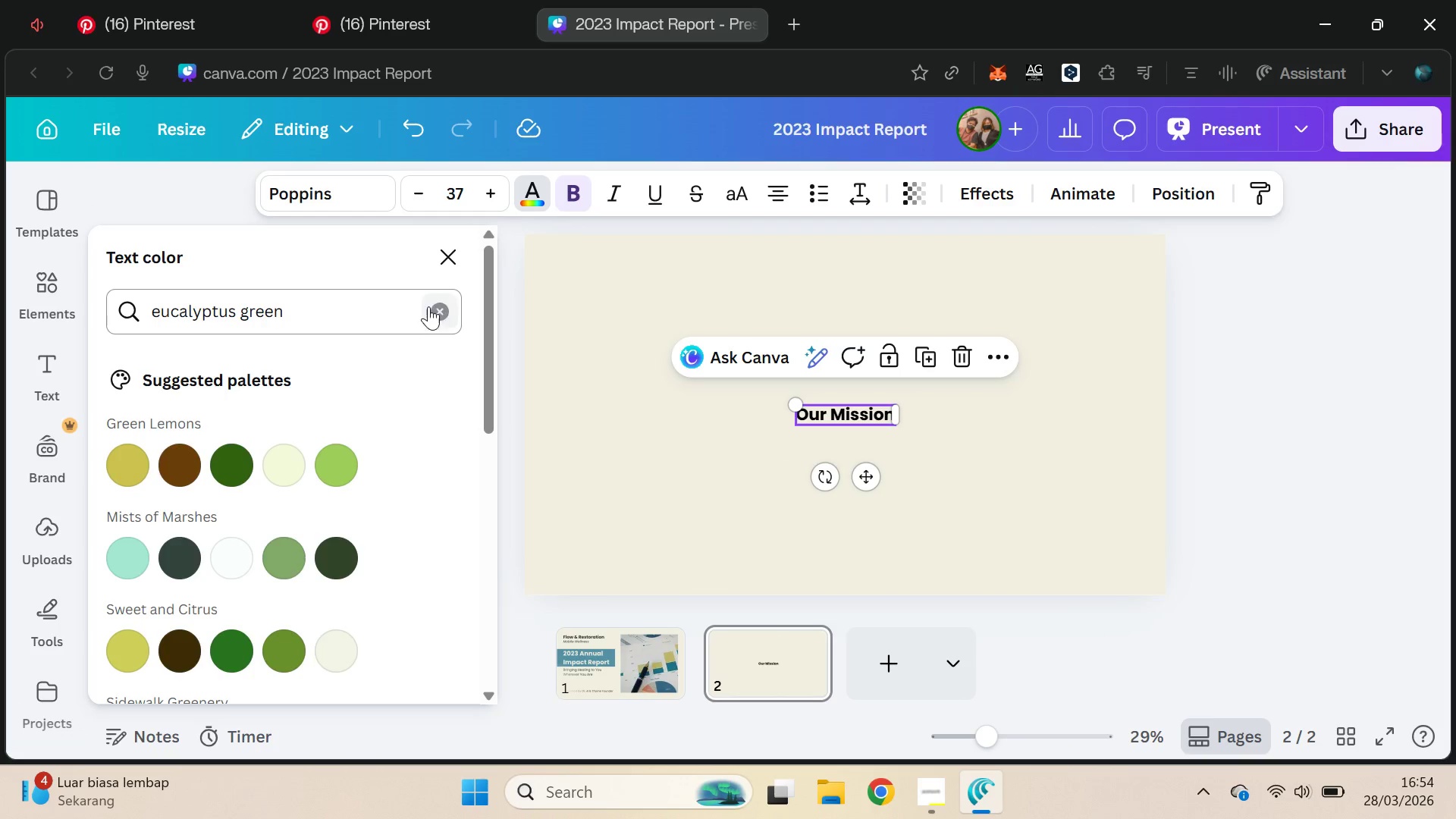 
left_click([428, 311])
 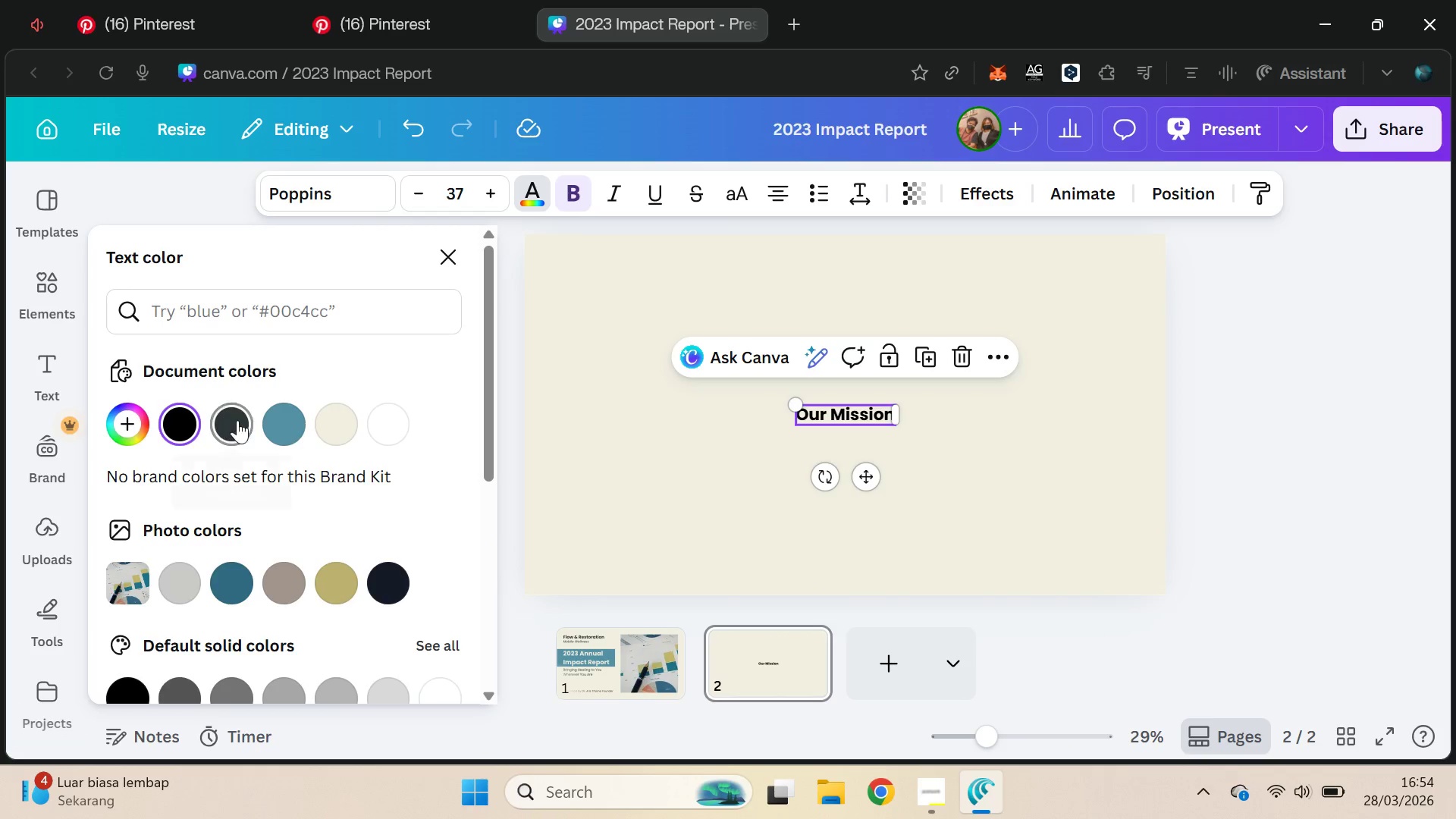 
left_click([233, 426])
 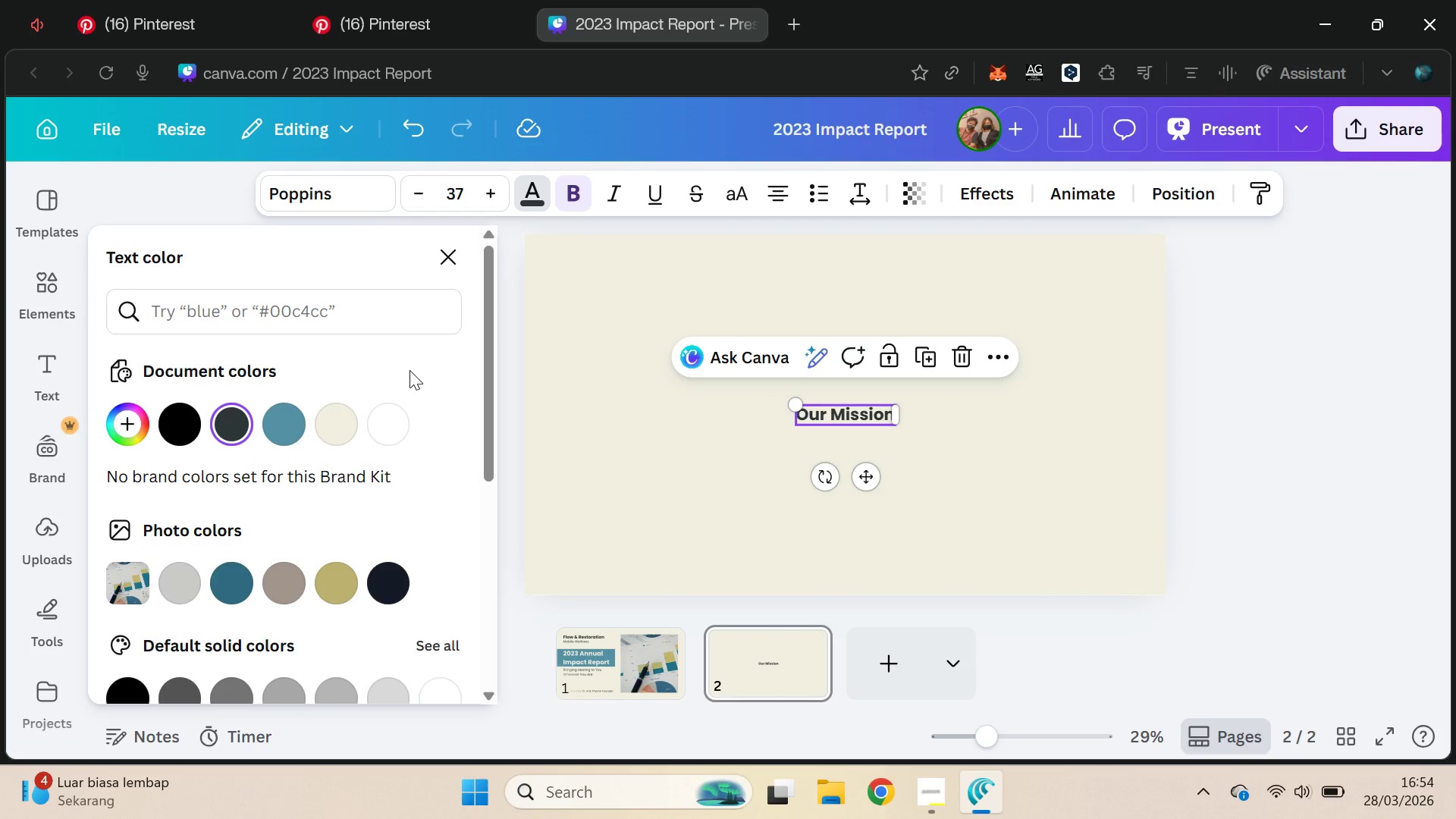 
left_click([469, 197])
 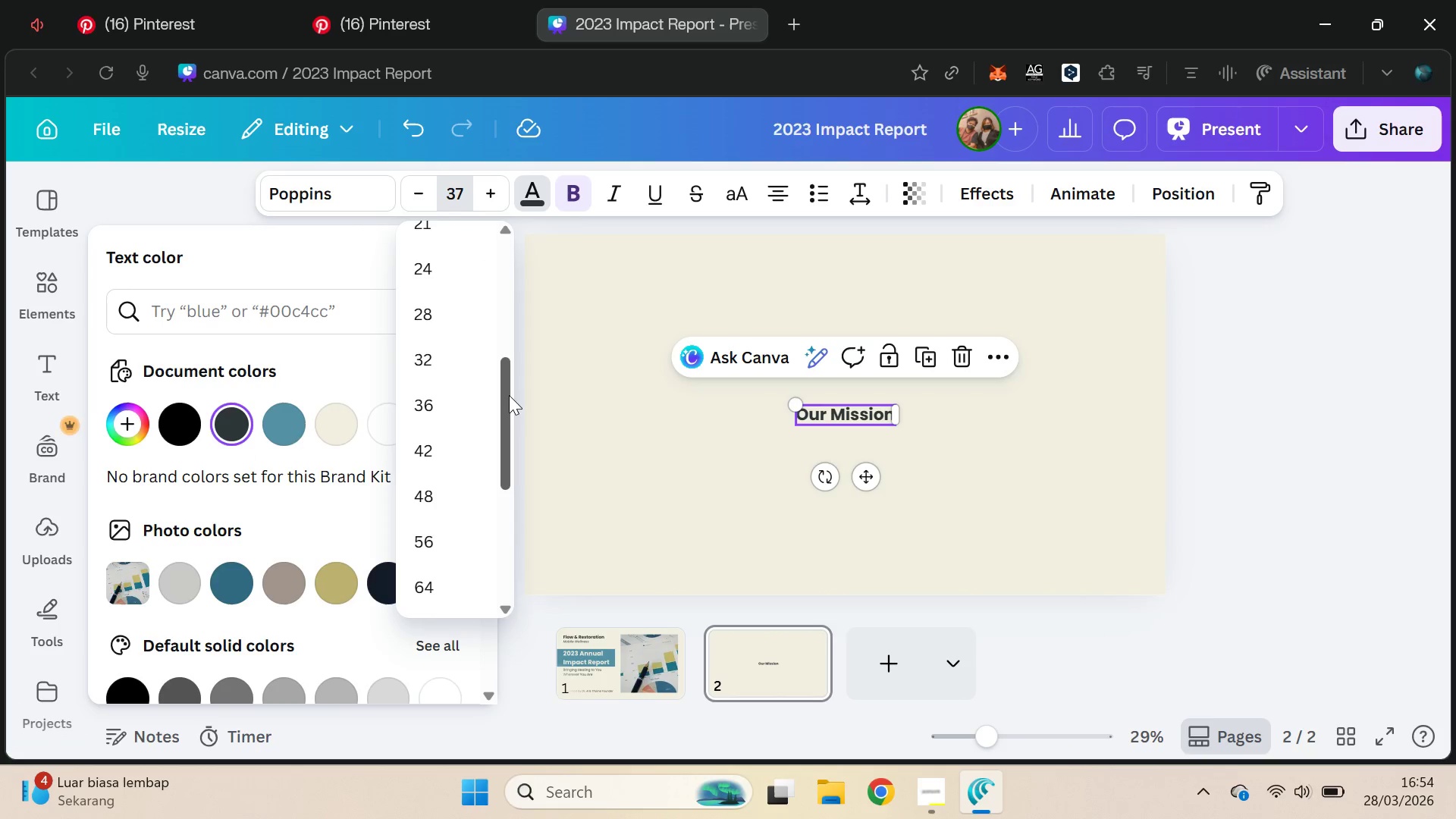 
left_click_drag(start_coordinate=[508, 395], to_coordinate=[504, 378])
 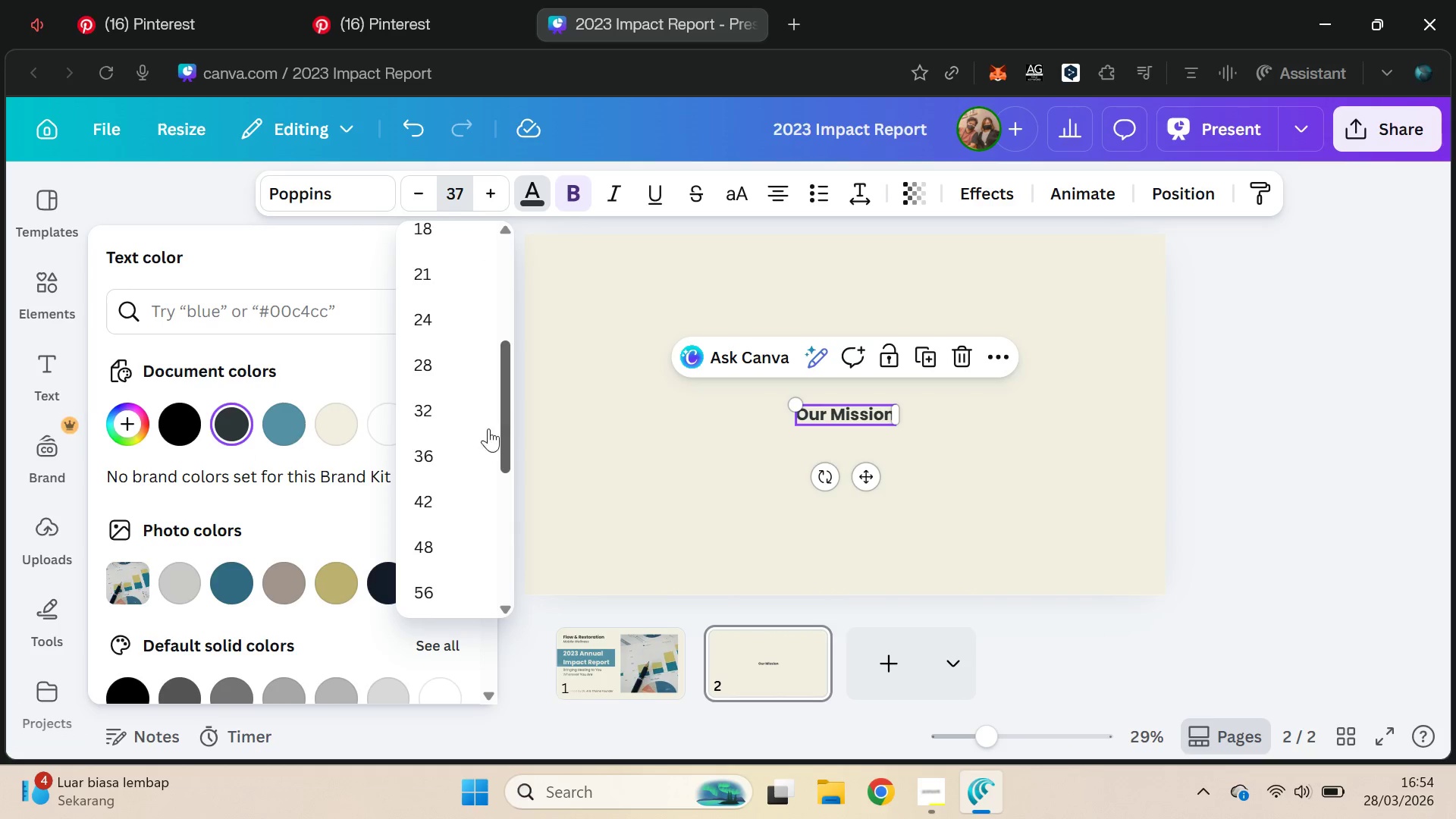 
left_click([441, 488])
 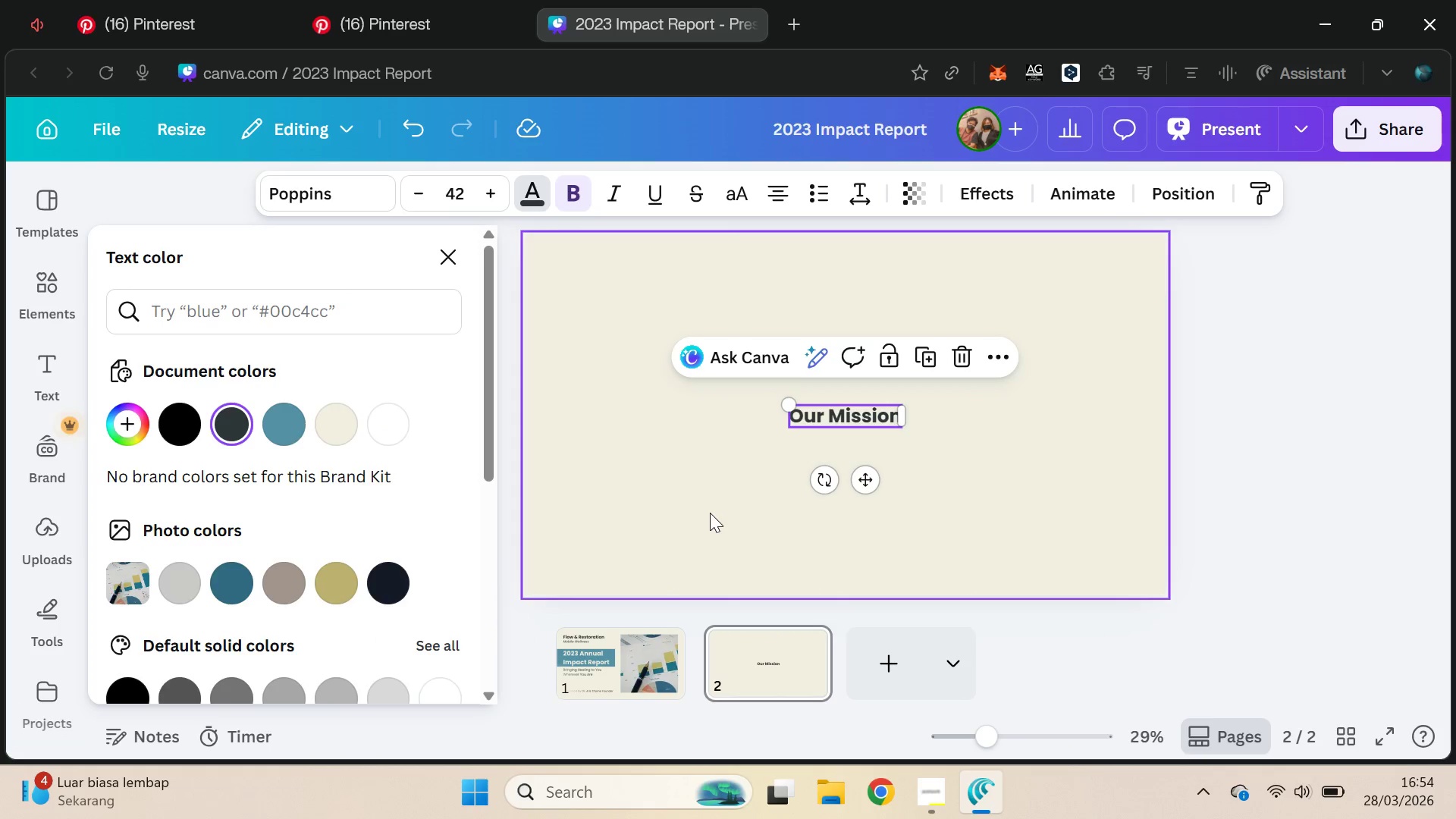 
left_click([710, 513])
 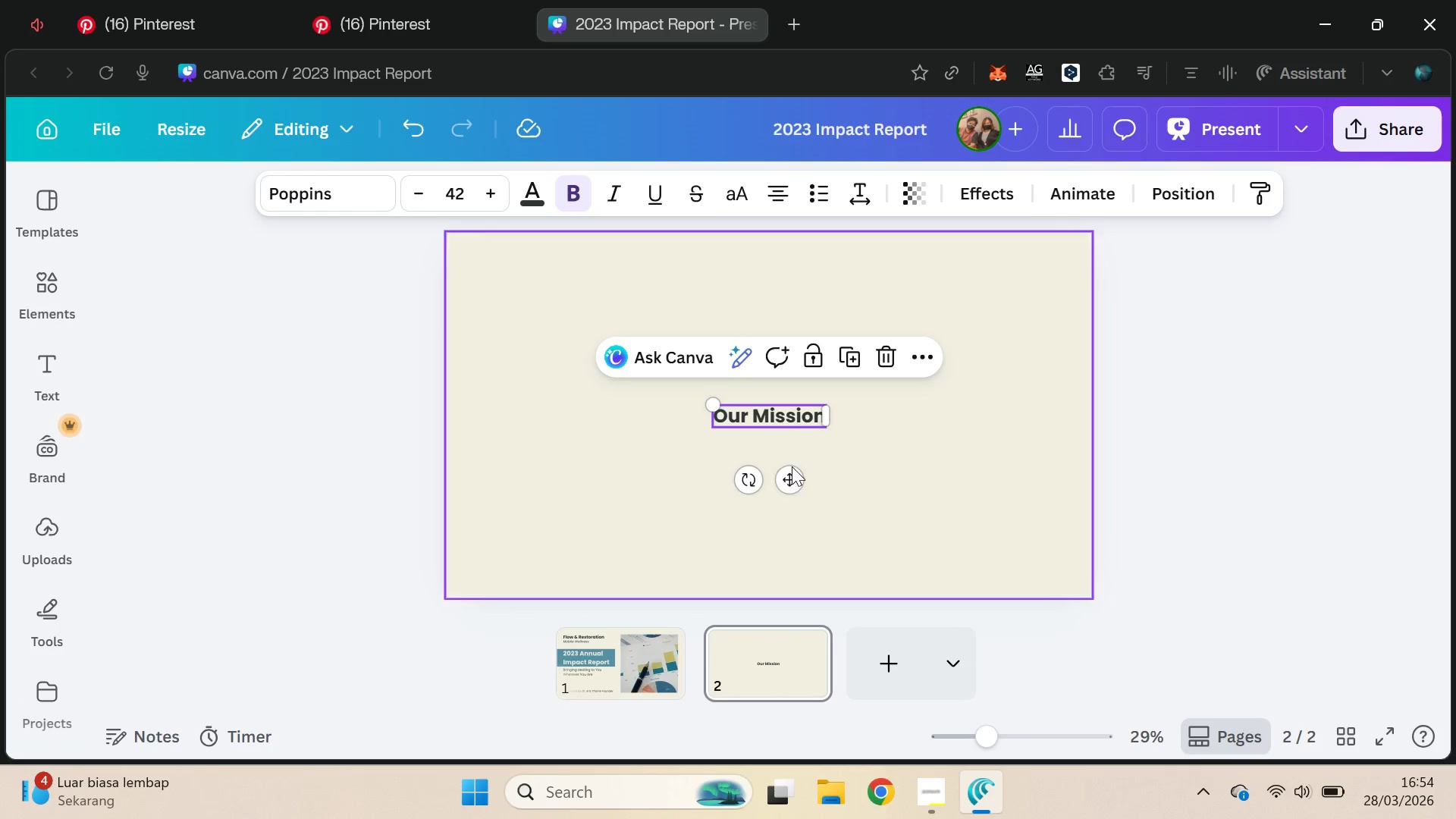 
left_click_drag(start_coordinate=[795, 482], to_coordinate=[563, 351])
 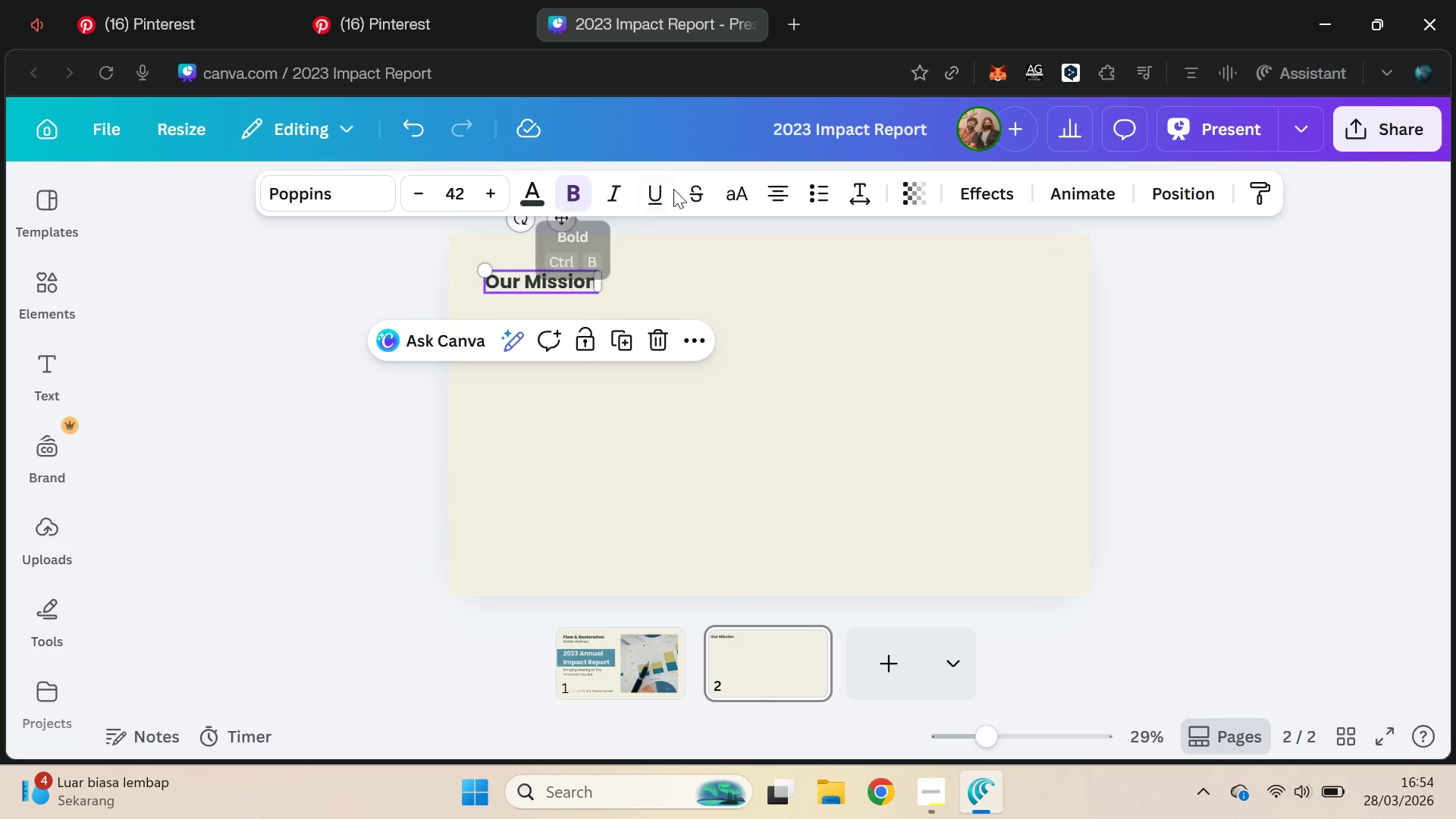 
left_click([733, 193])
 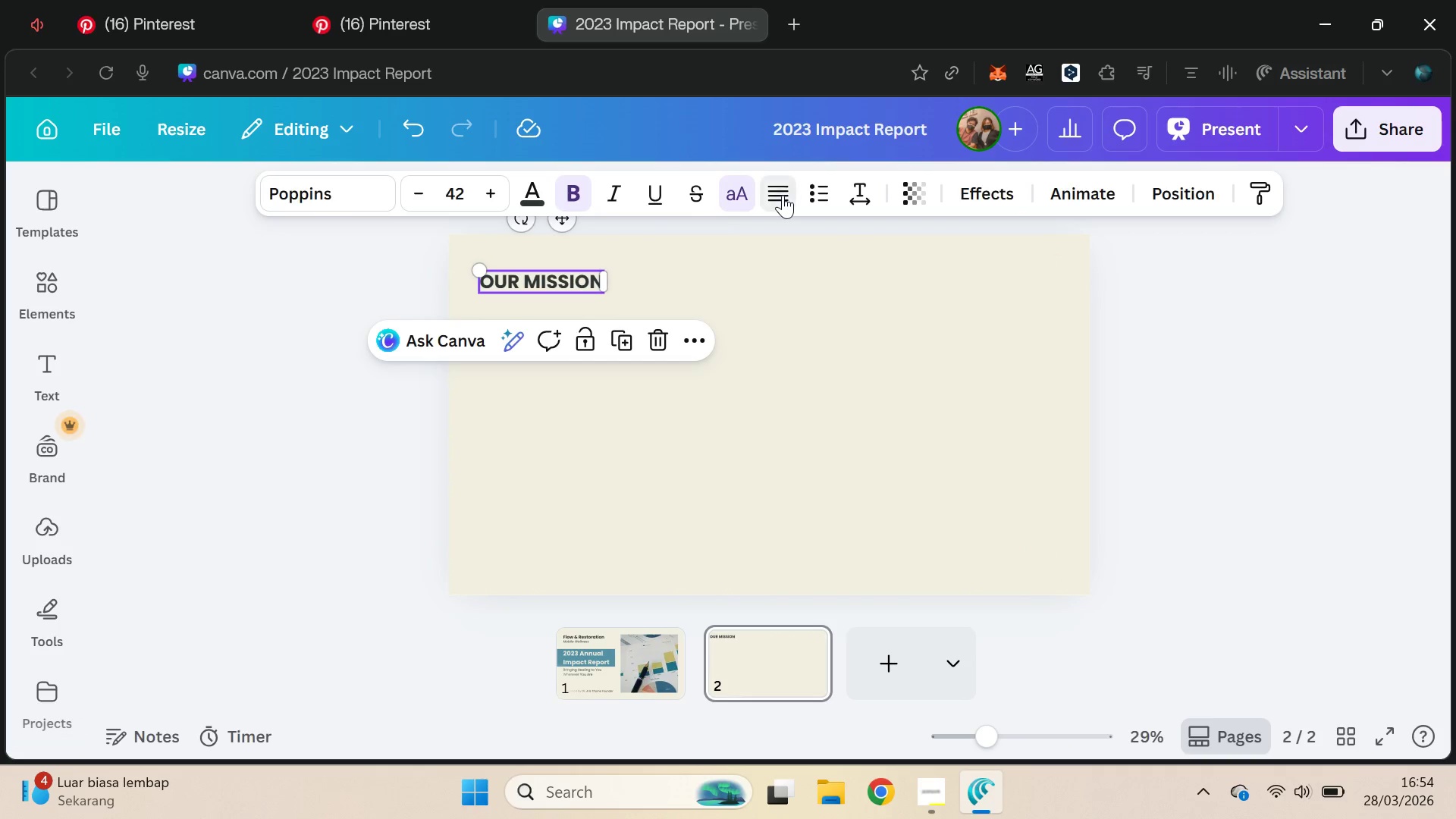 
left_click([783, 194])
 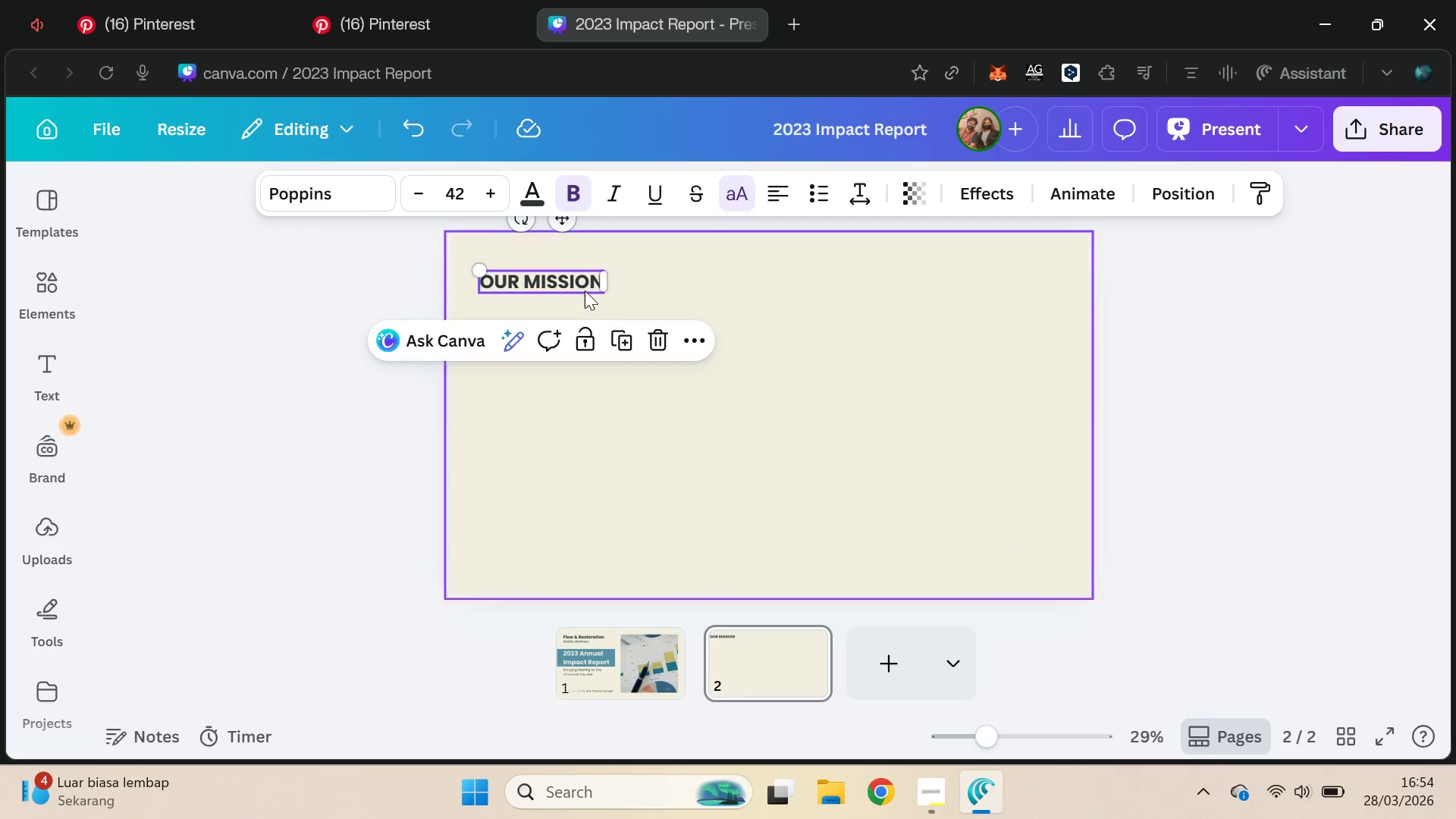 
left_click_drag(start_coordinate=[585, 288], to_coordinate=[597, 286])
 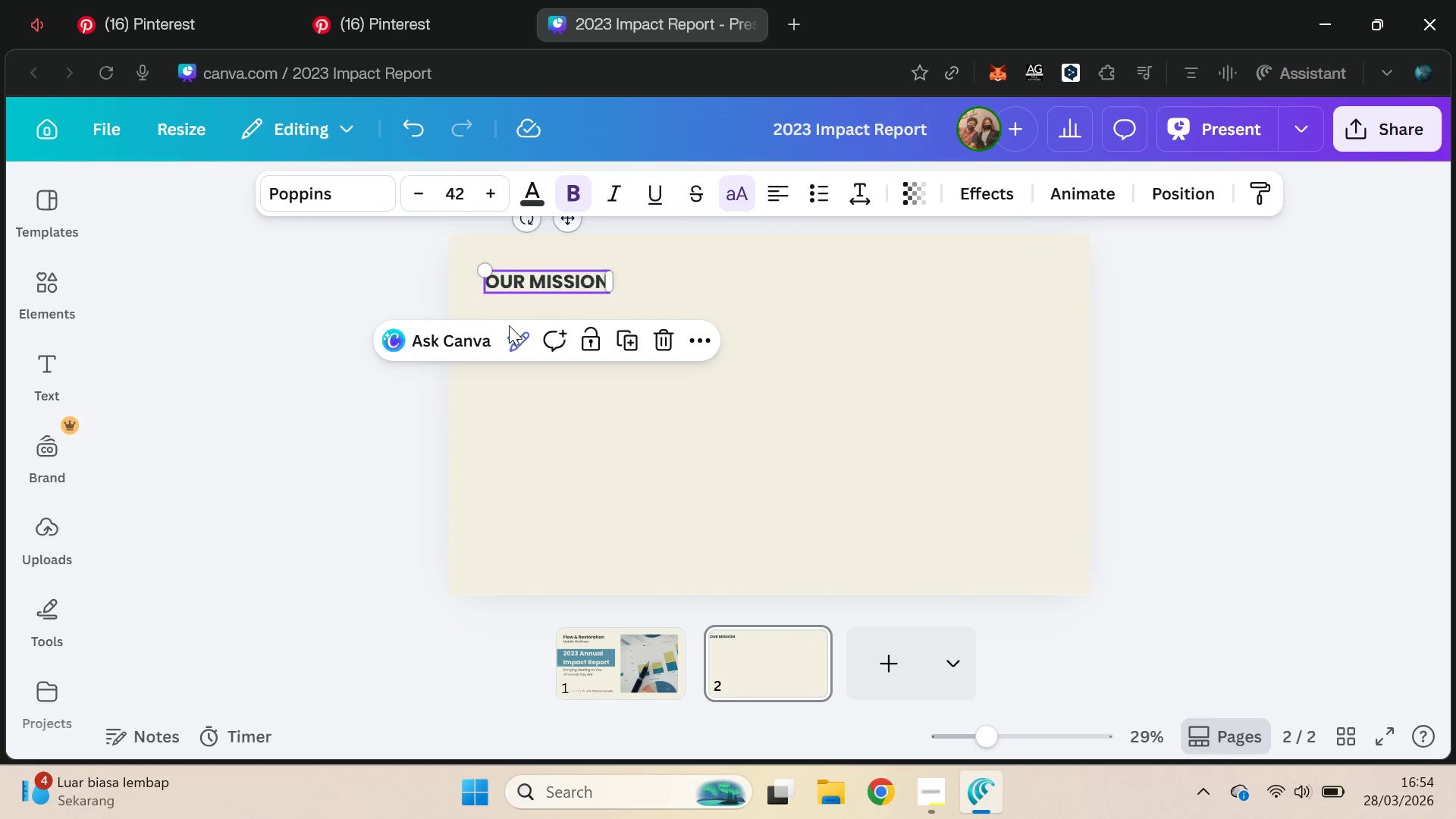 
left_click([313, 367])
 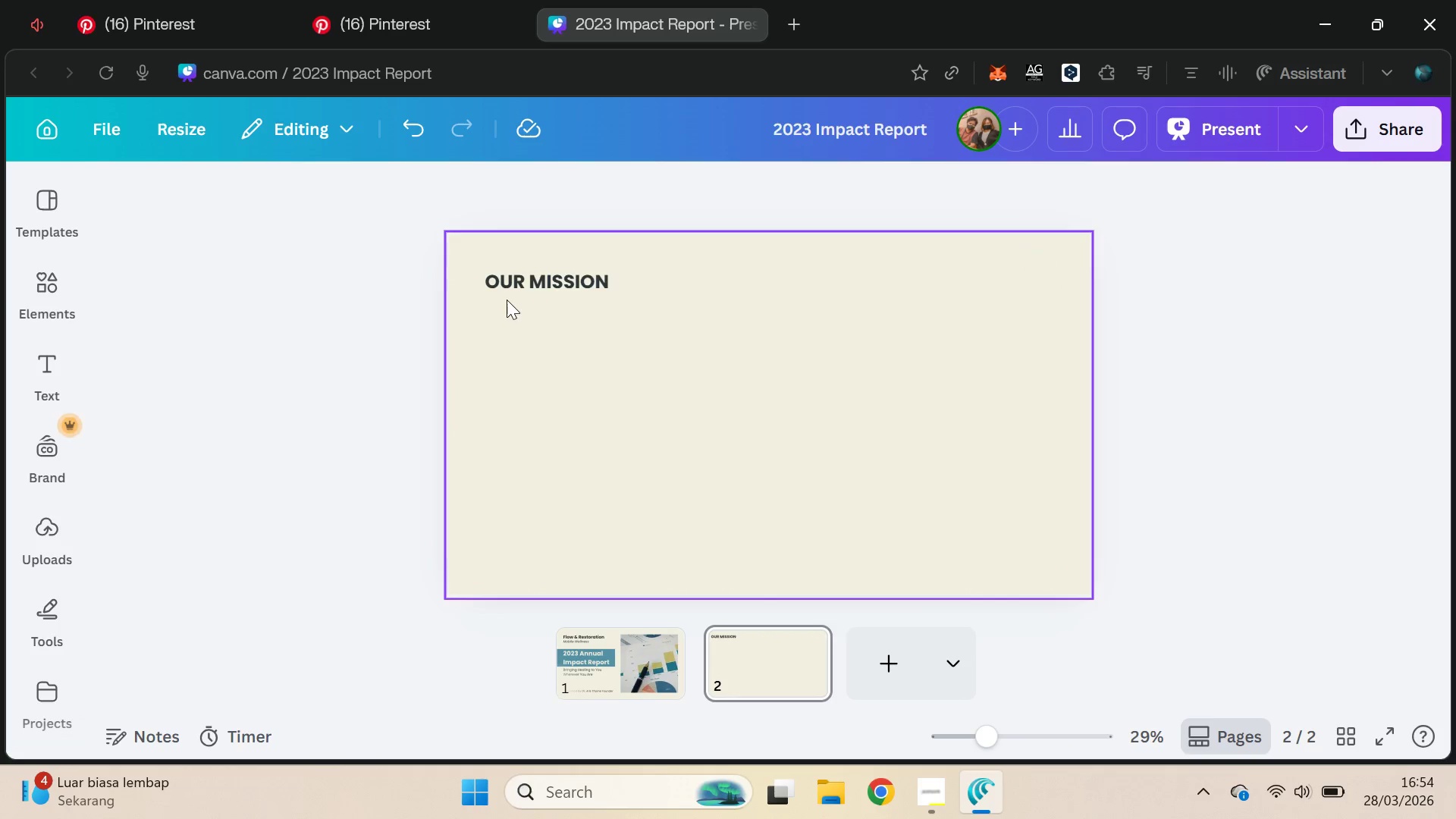 
left_click_drag(start_coordinate=[529, 279], to_coordinate=[529, 287])
 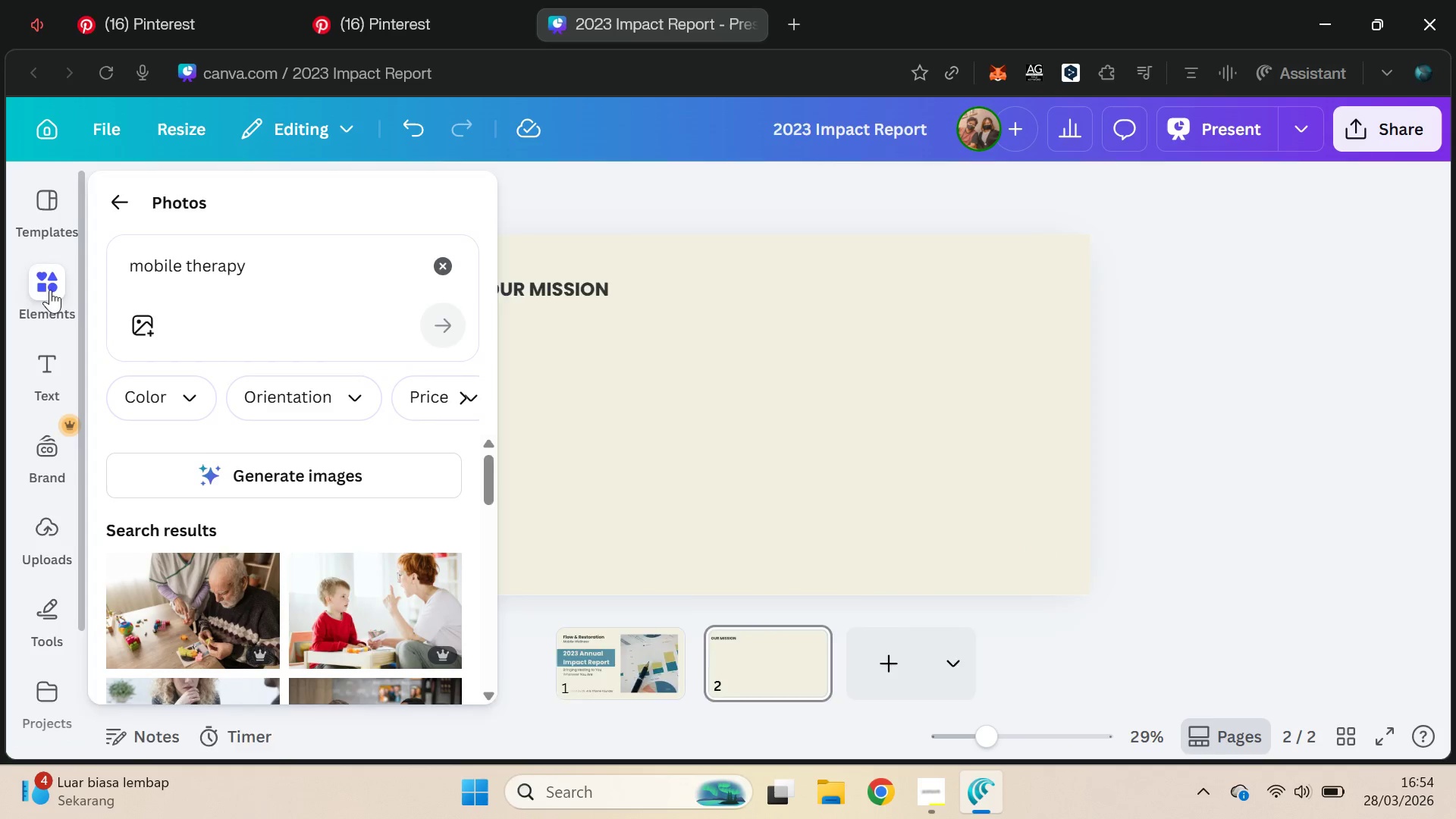 
left_click([50, 290])
 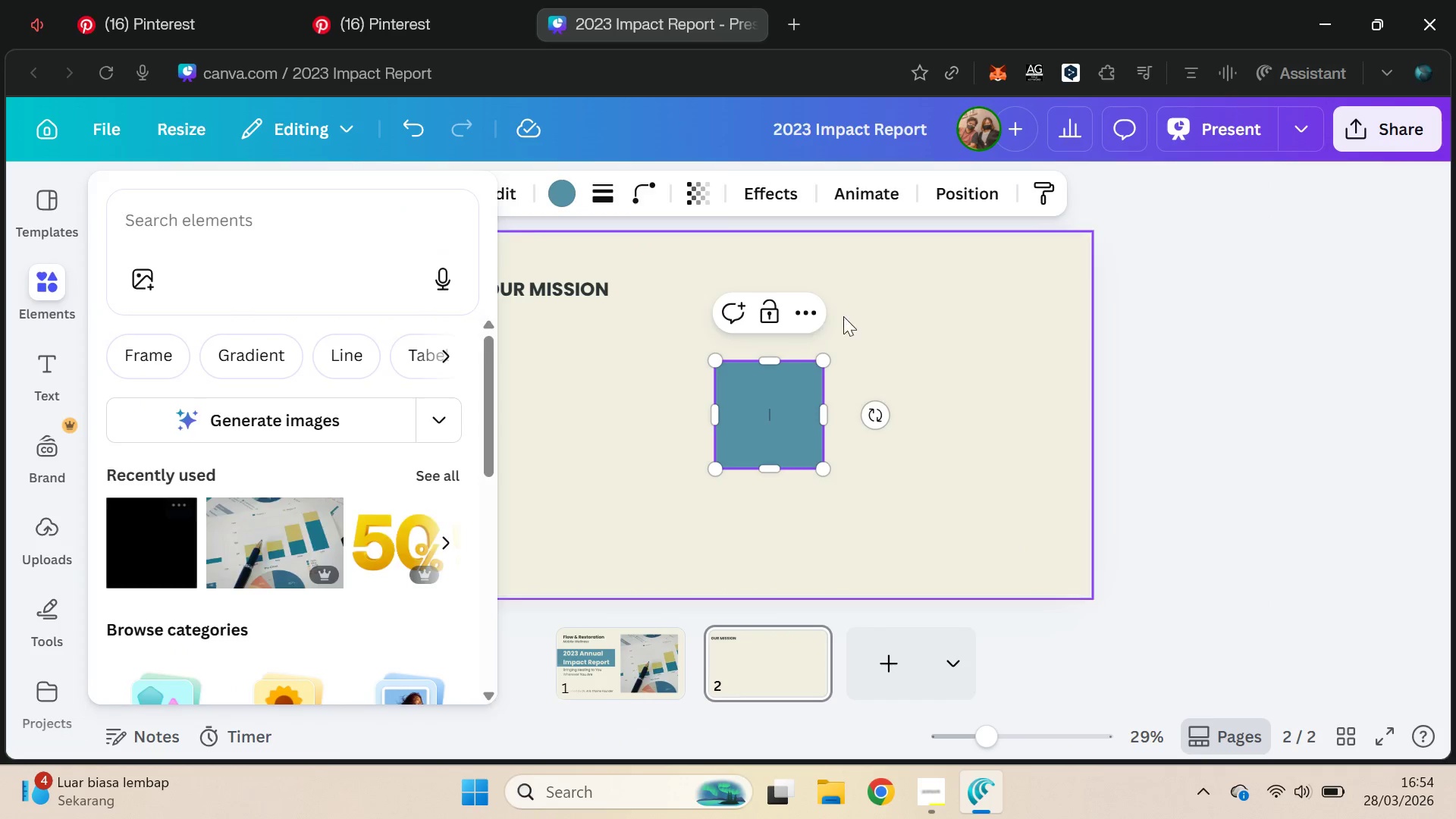 
left_click_drag(start_coordinate=[715, 414], to_coordinate=[613, 421])
 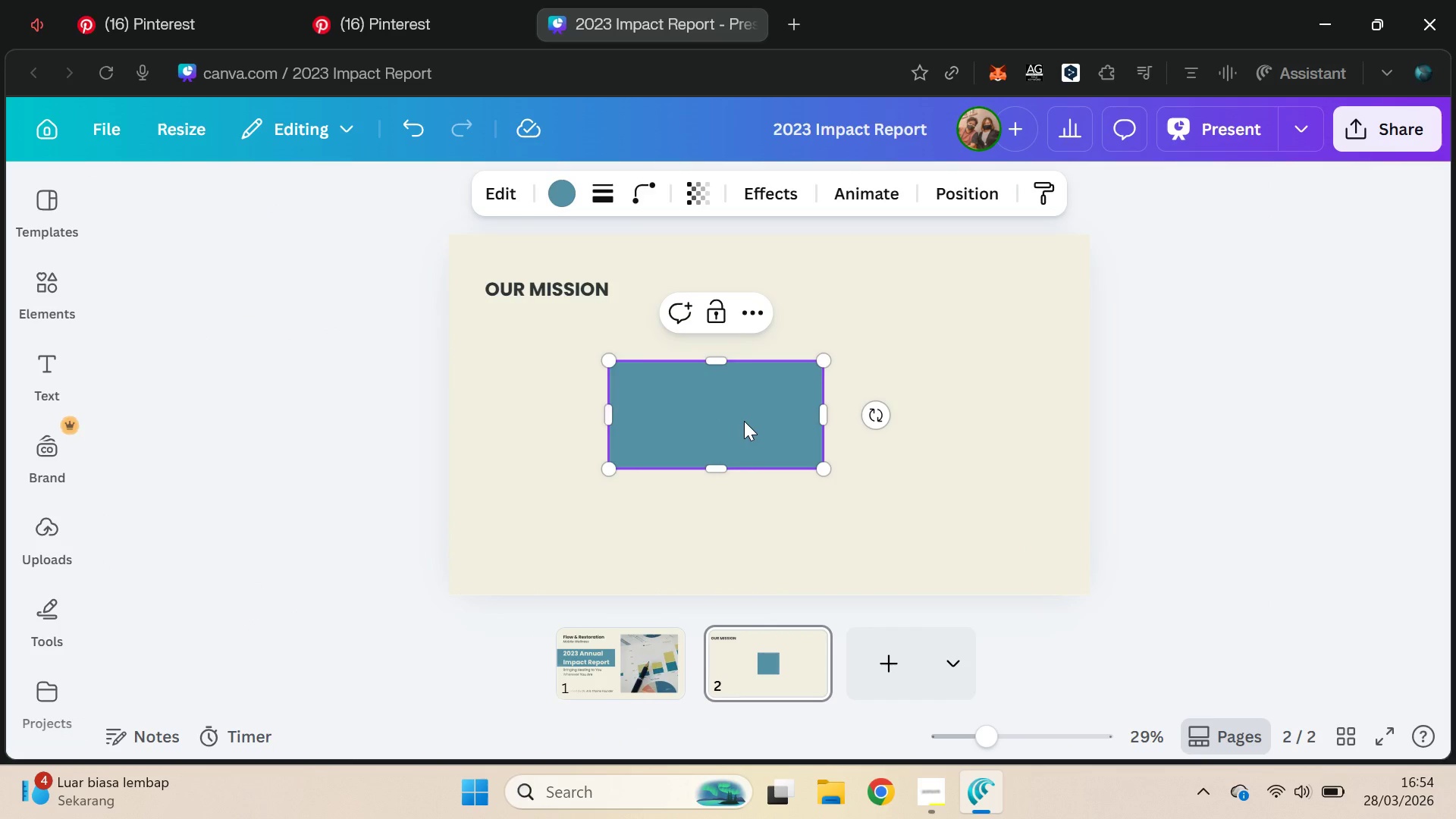 
left_click_drag(start_coordinate=[745, 421], to_coordinate=[651, 394])
 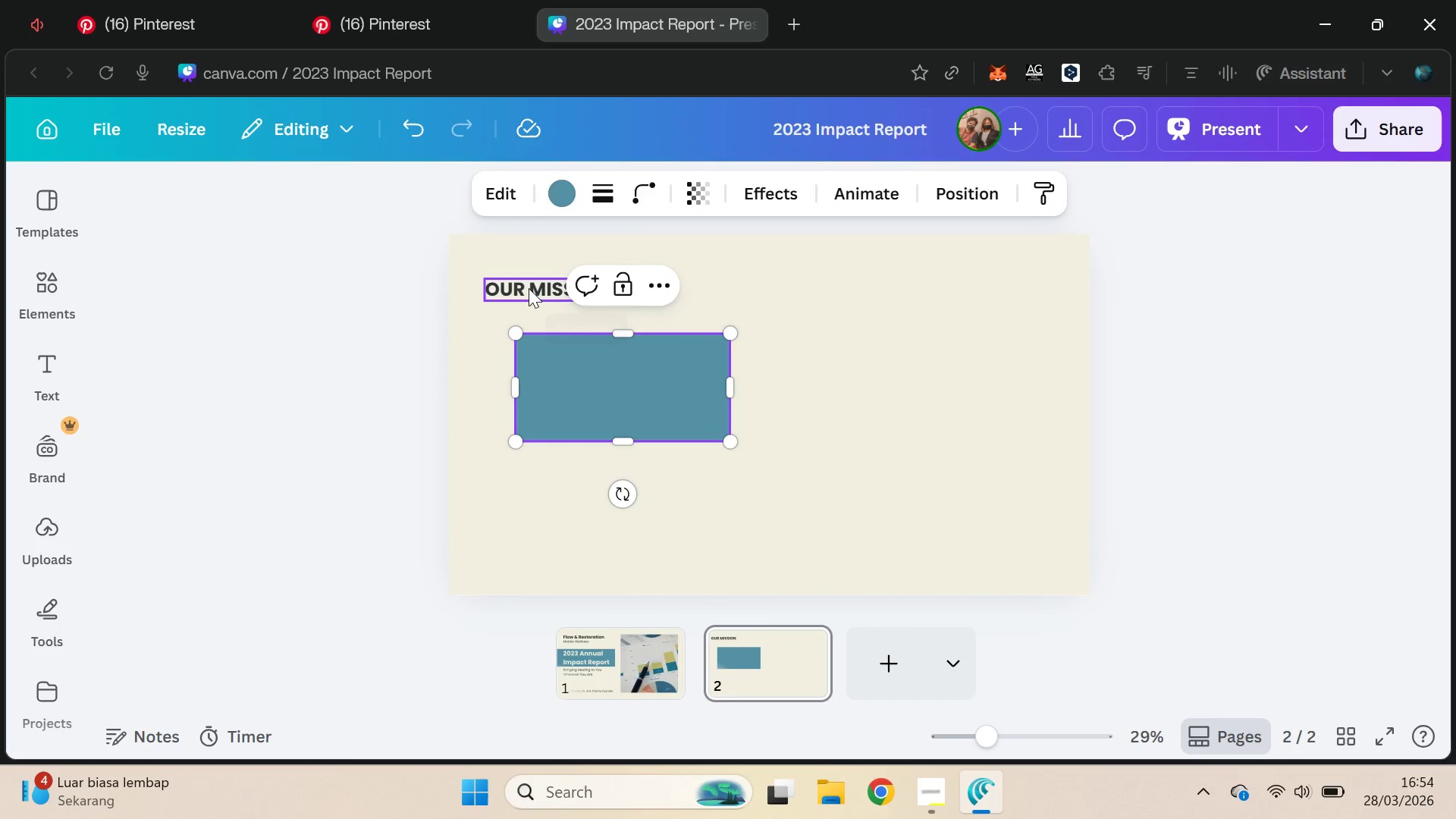 
left_click([529, 286])
 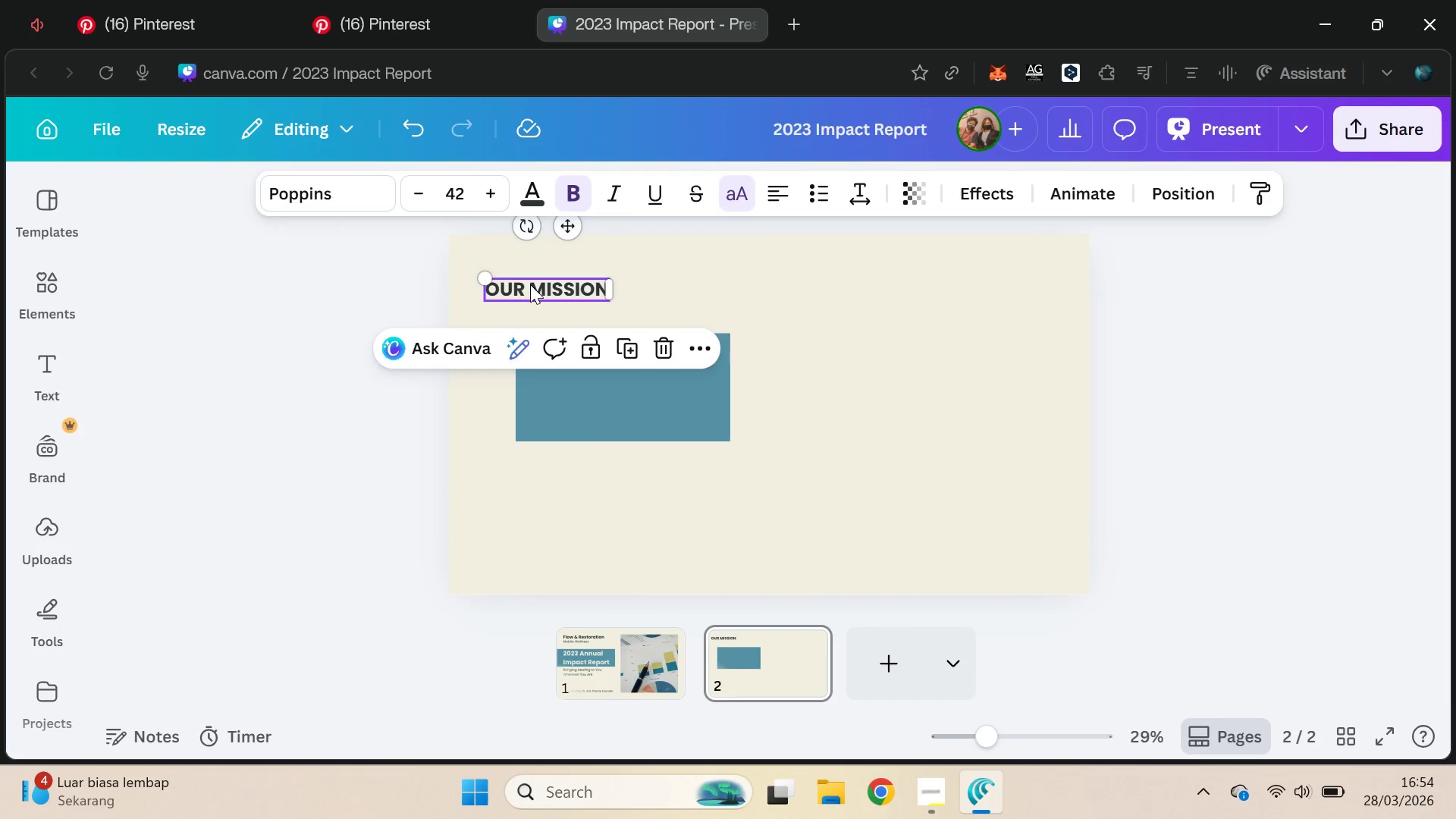 
key(Delete)
 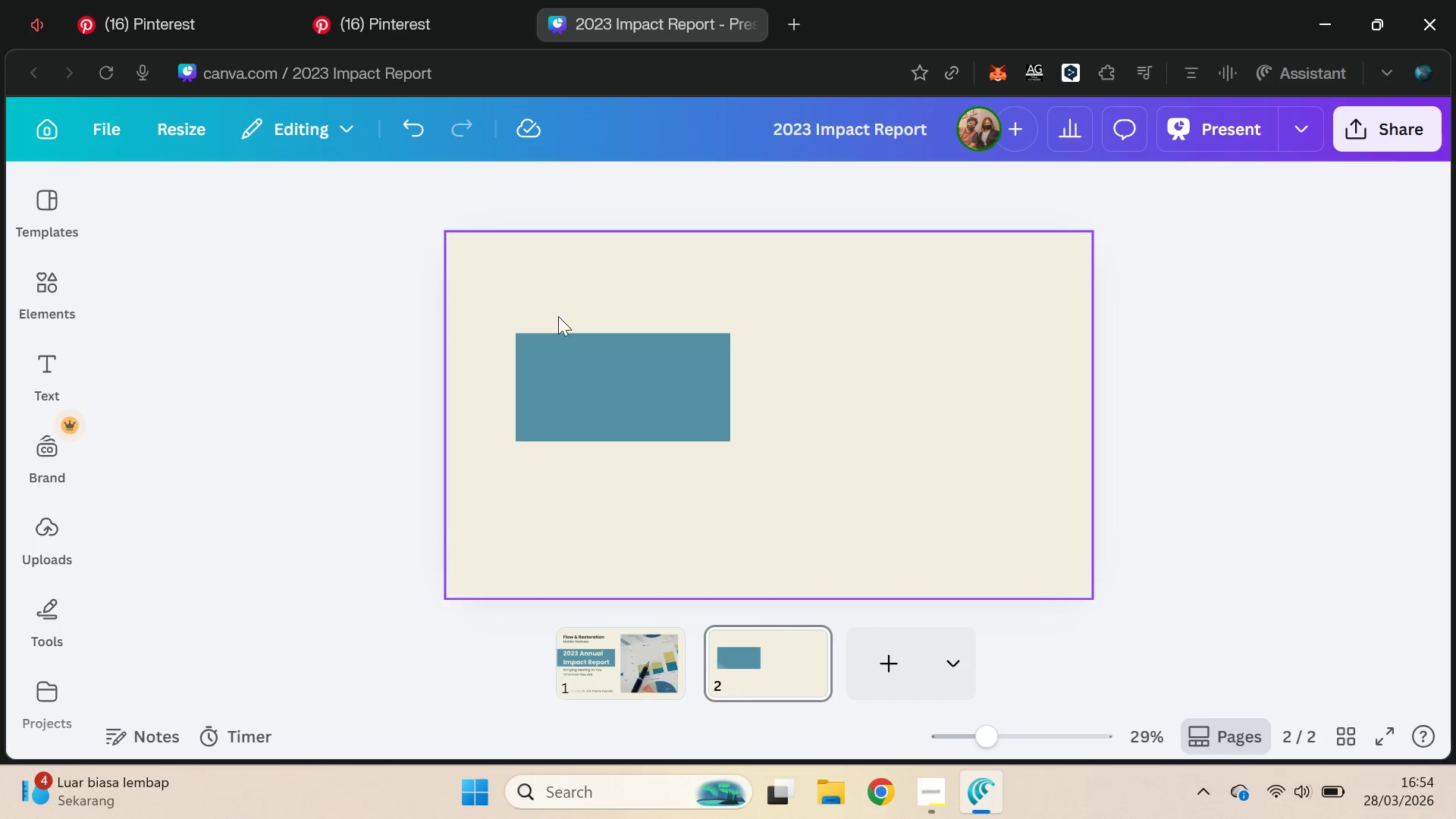 
left_click_drag(start_coordinate=[606, 362], to_coordinate=[576, 297])
 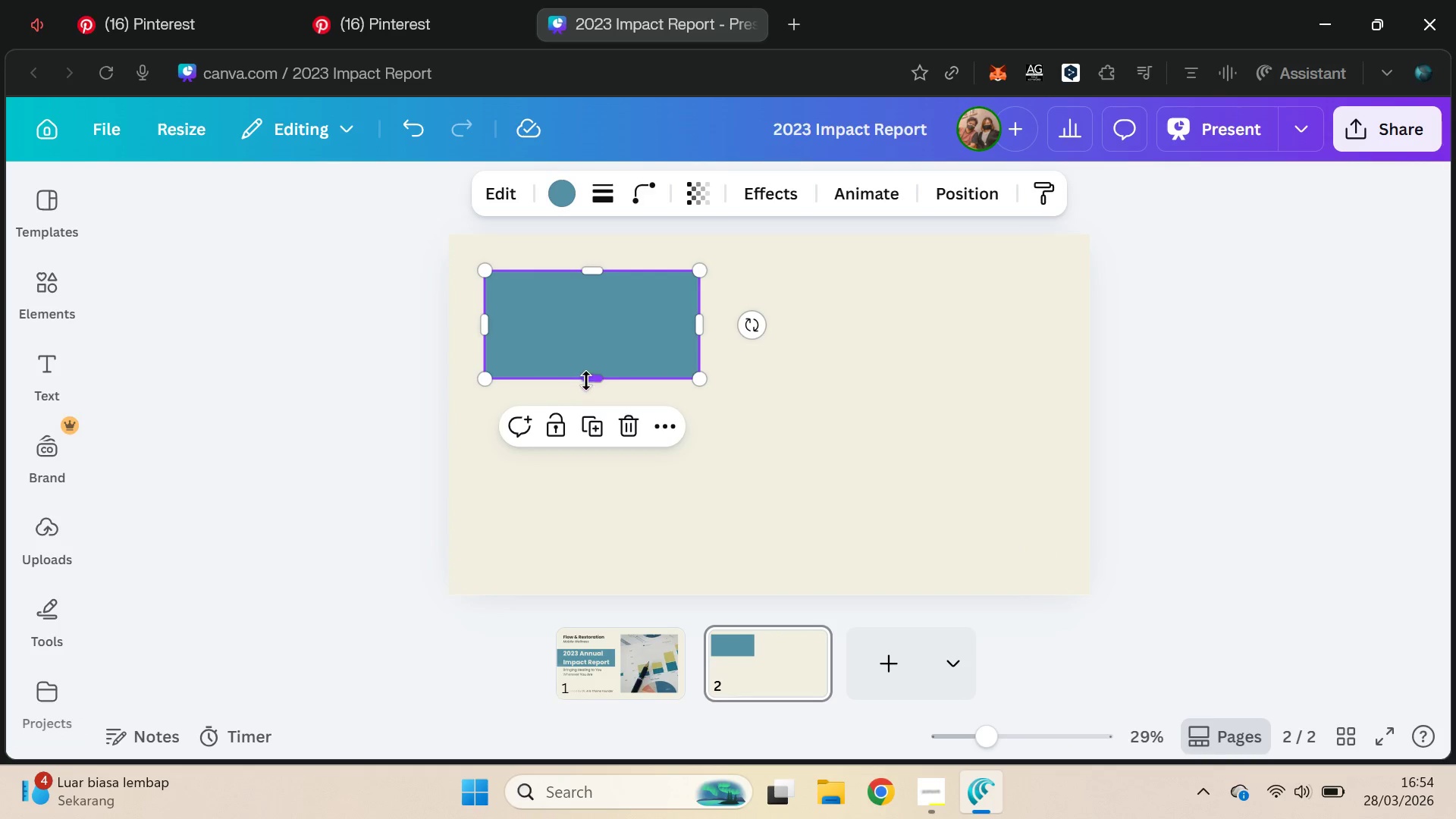 
left_click_drag(start_coordinate=[586, 381], to_coordinate=[595, 347])
 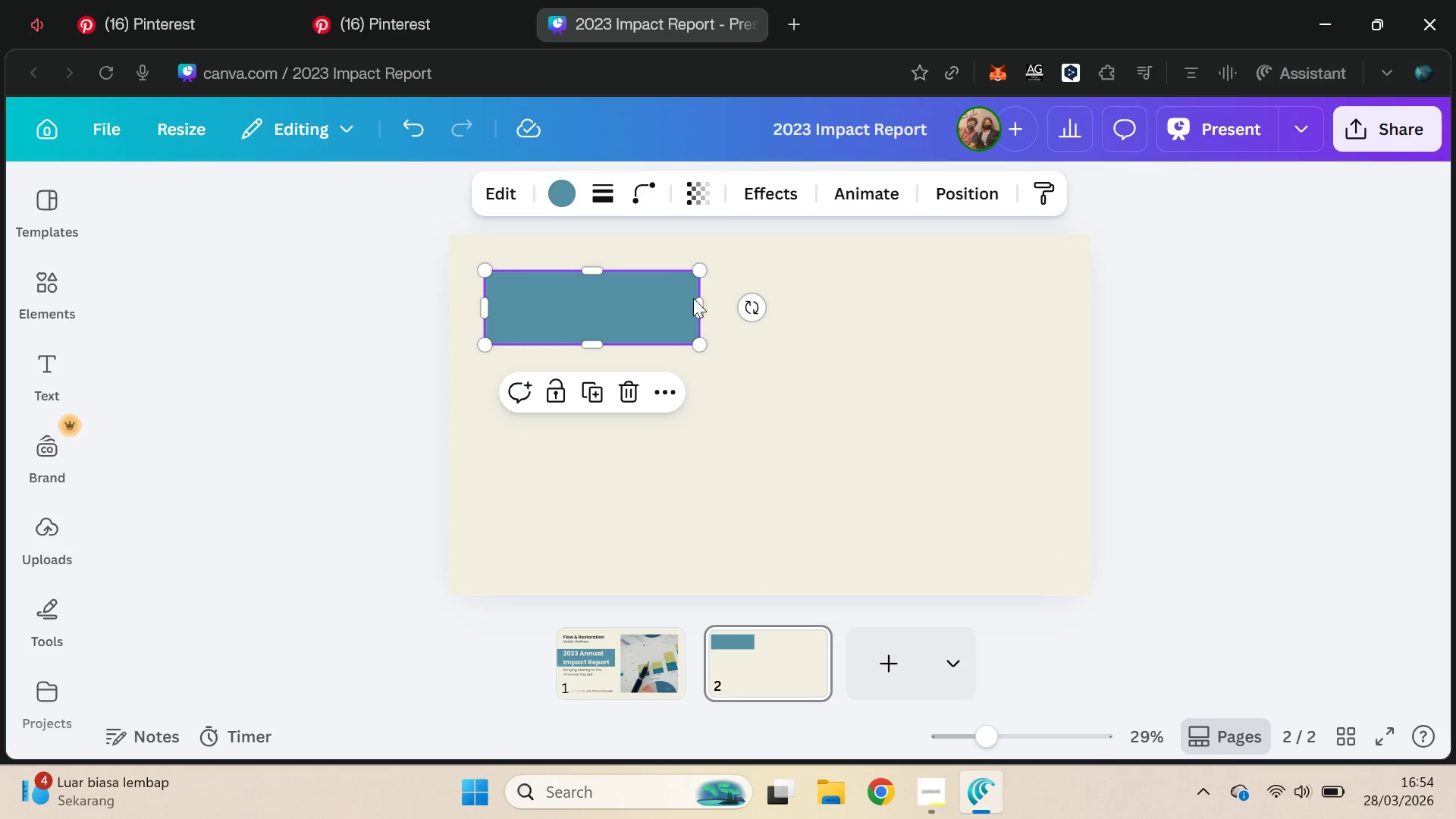 
left_click_drag(start_coordinate=[704, 302], to_coordinate=[577, 291])
 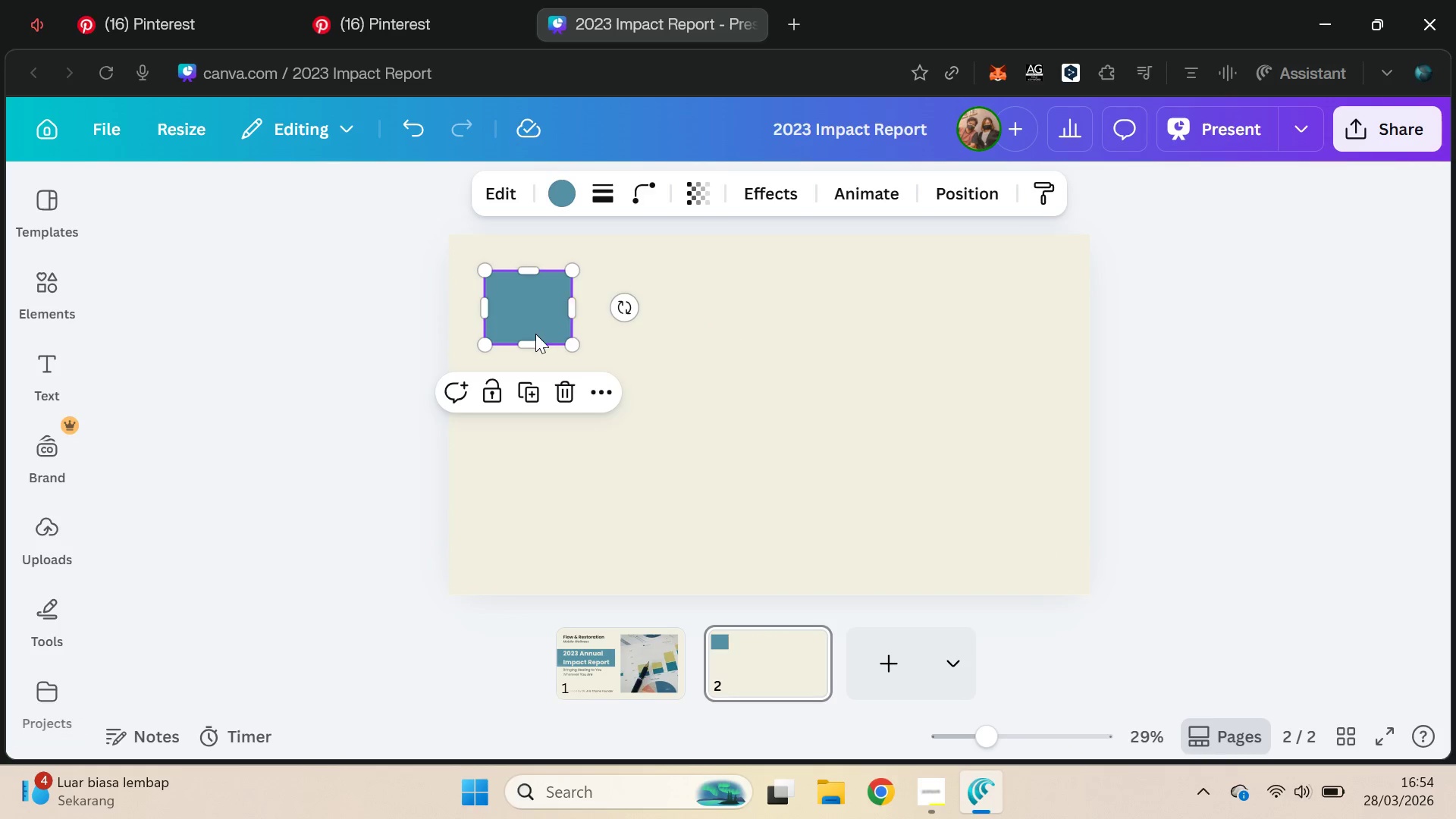 
left_click_drag(start_coordinate=[532, 338], to_coordinate=[535, 307])
 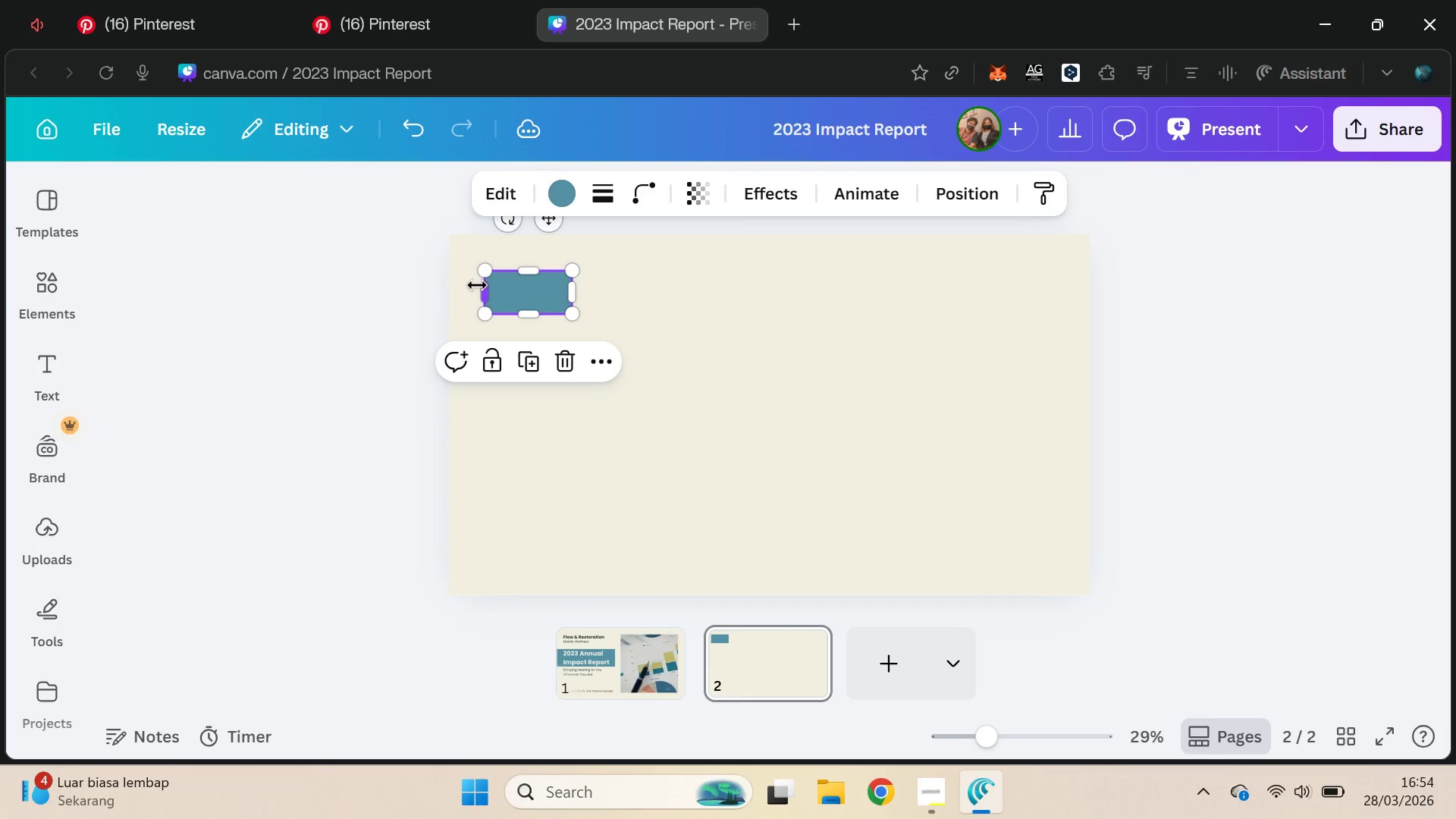 
left_click_drag(start_coordinate=[477, 285], to_coordinate=[445, 284])
 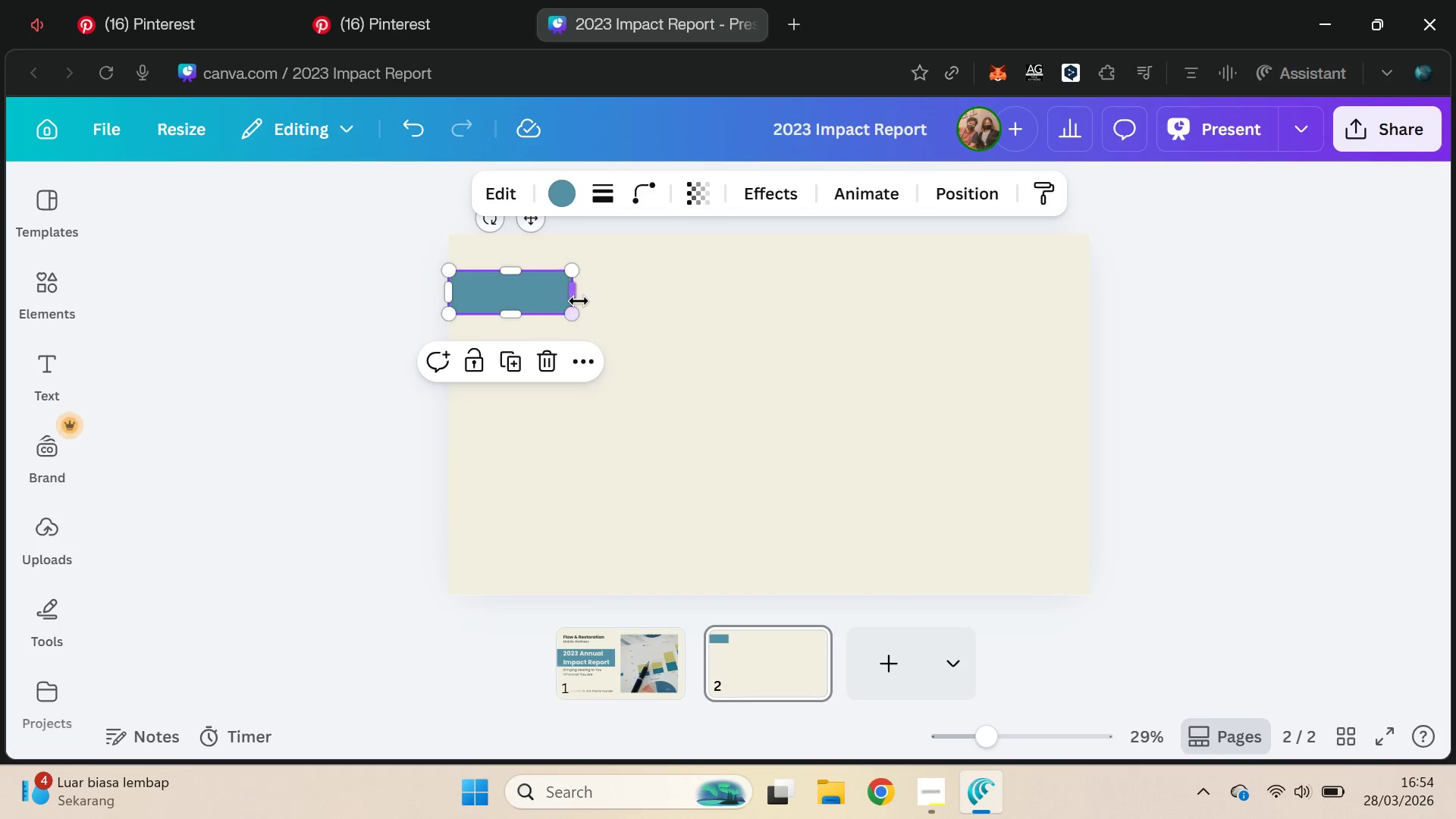 
left_click_drag(start_coordinate=[579, 297], to_coordinate=[620, 288])
 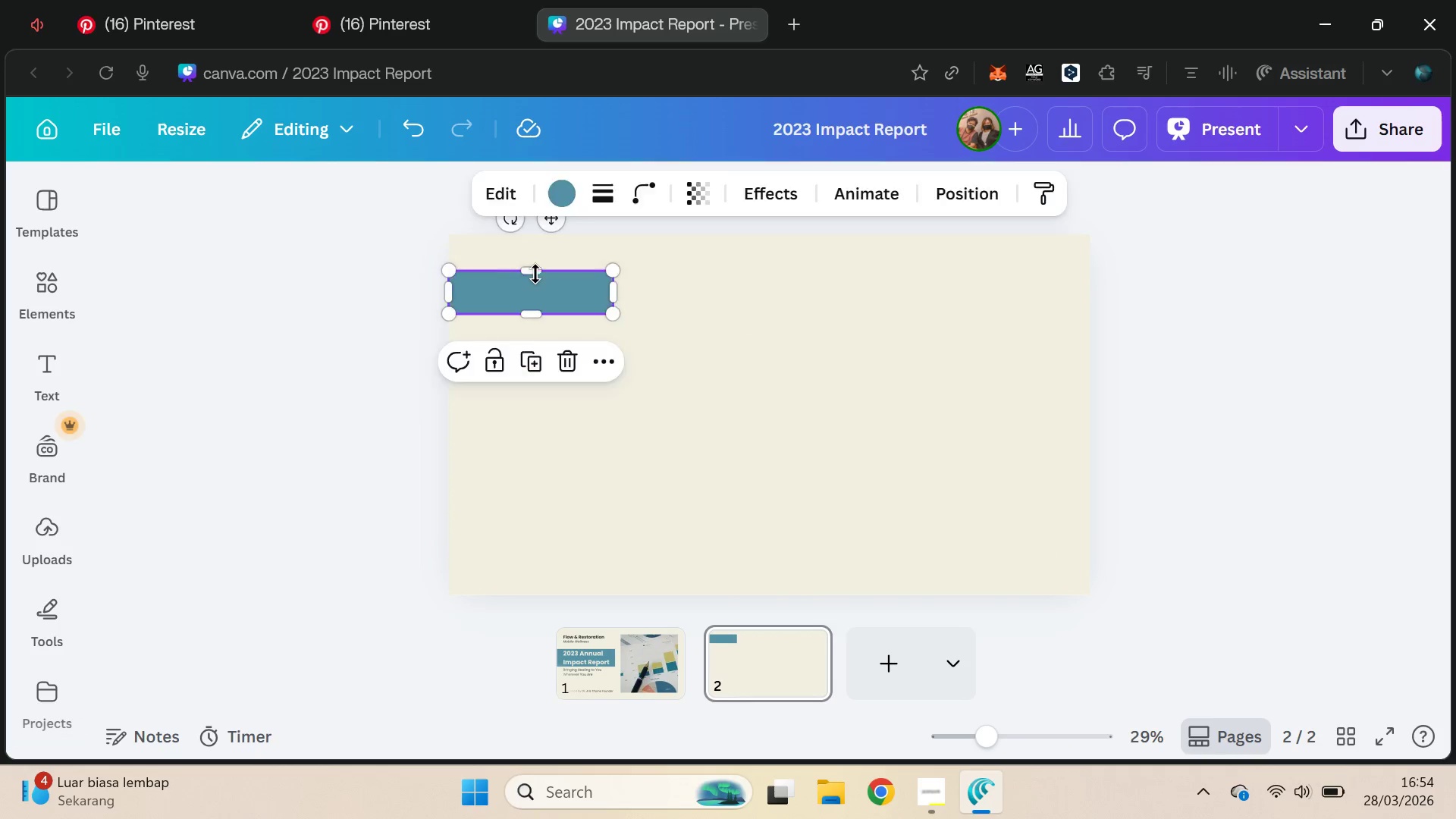 
double_click([544, 287])
 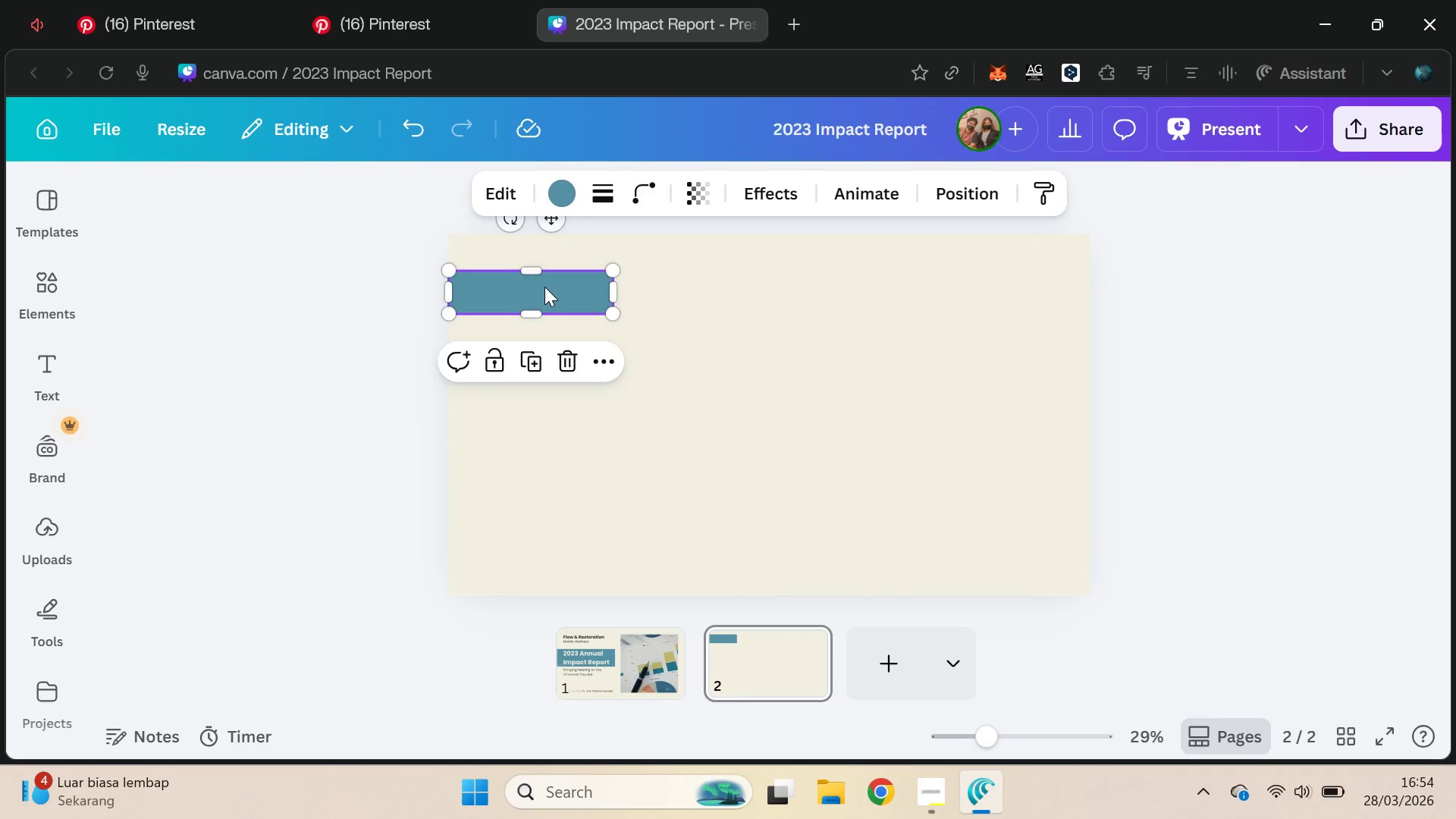 
triple_click([544, 287])
 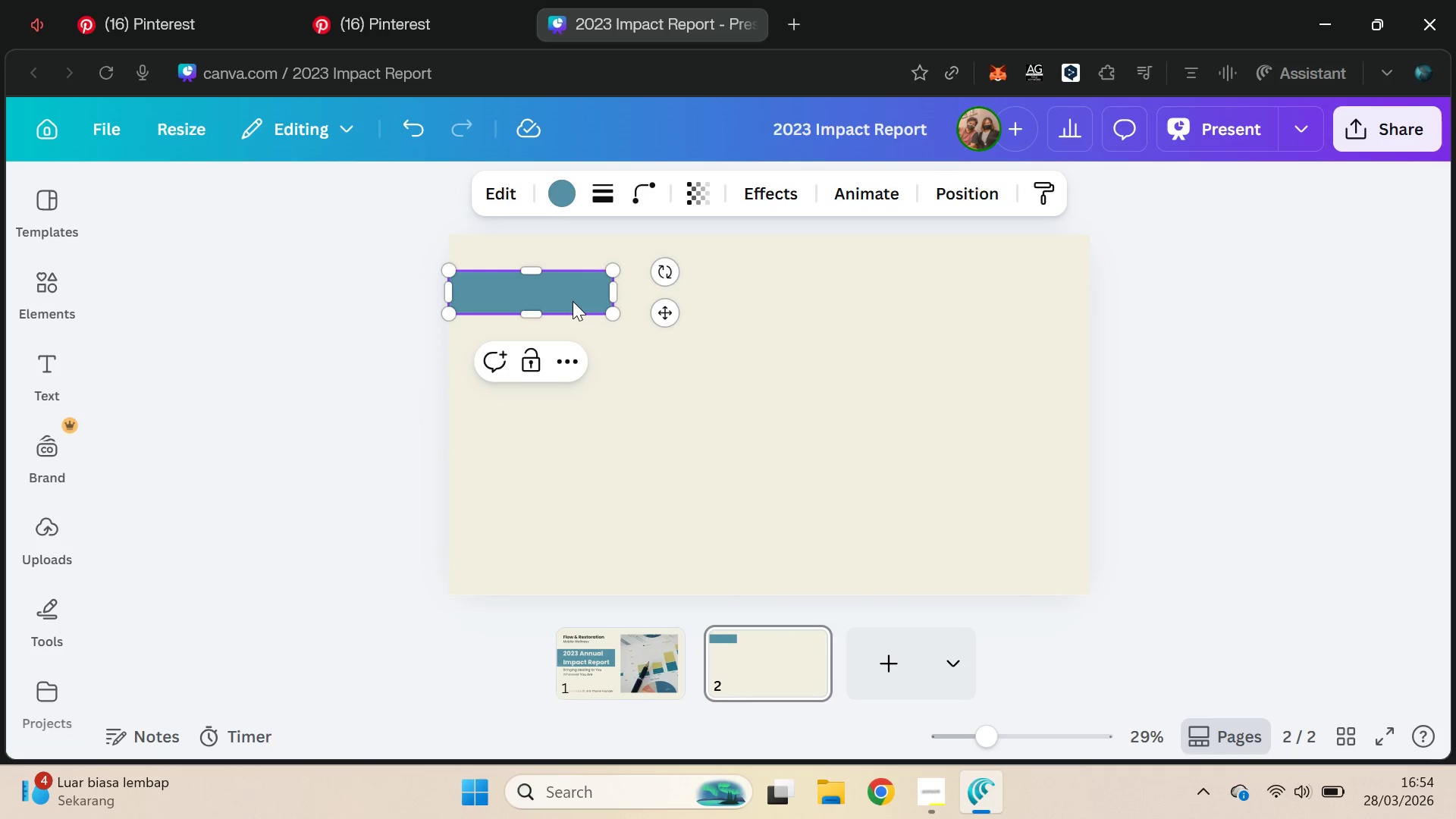 
key(Shift+O)
 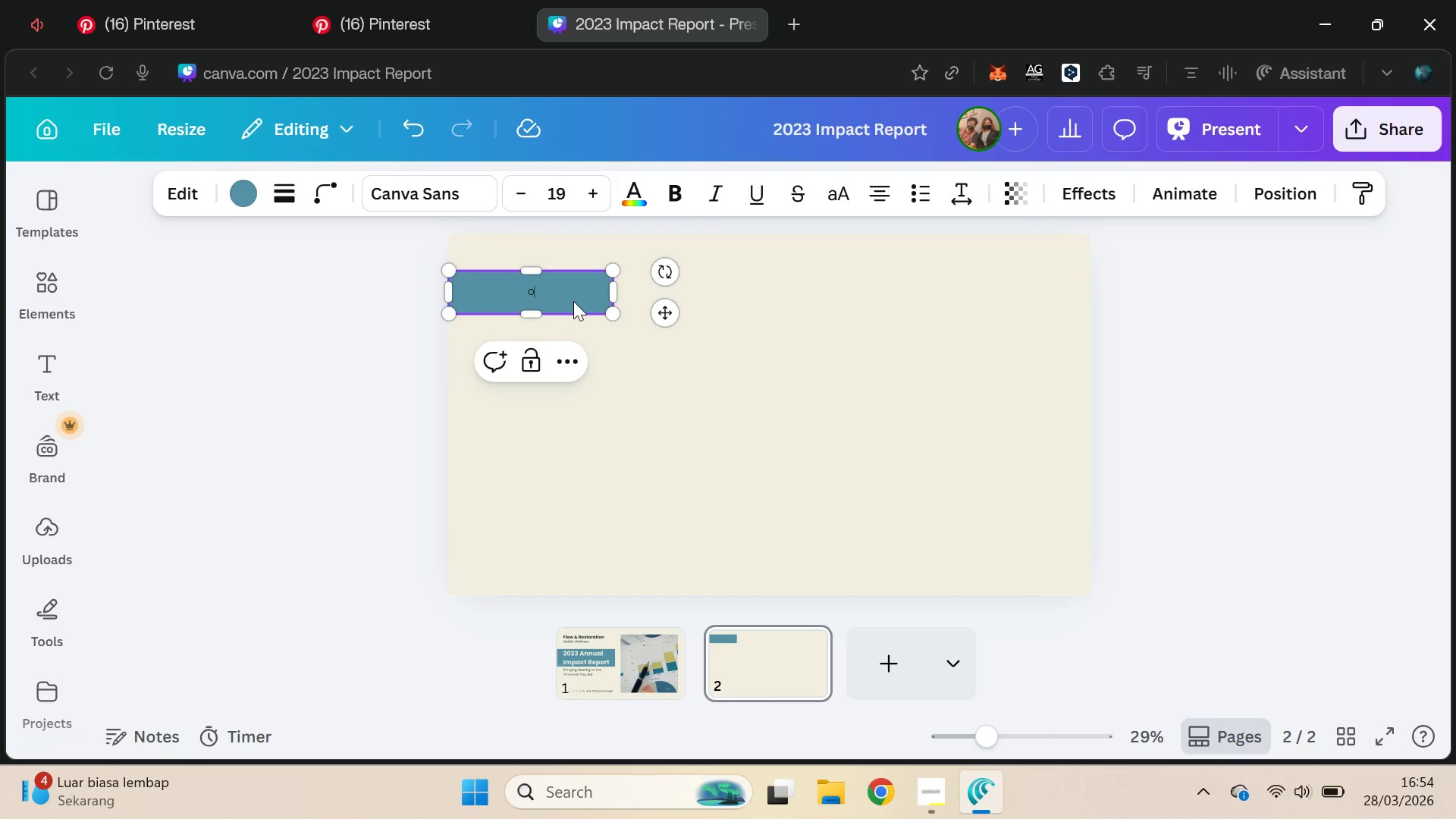 
key(Backspace)
 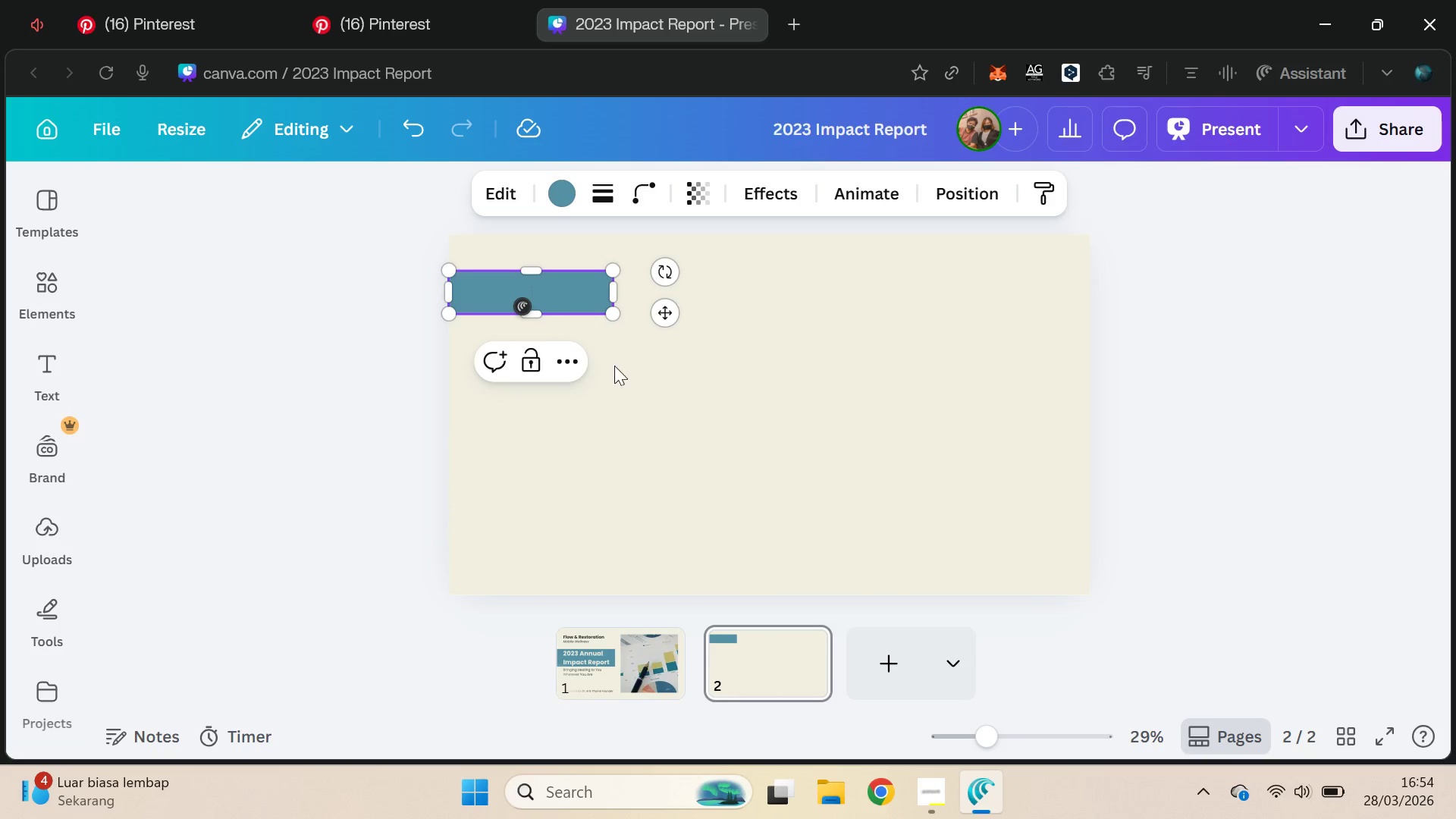 
key(Control+Z)
 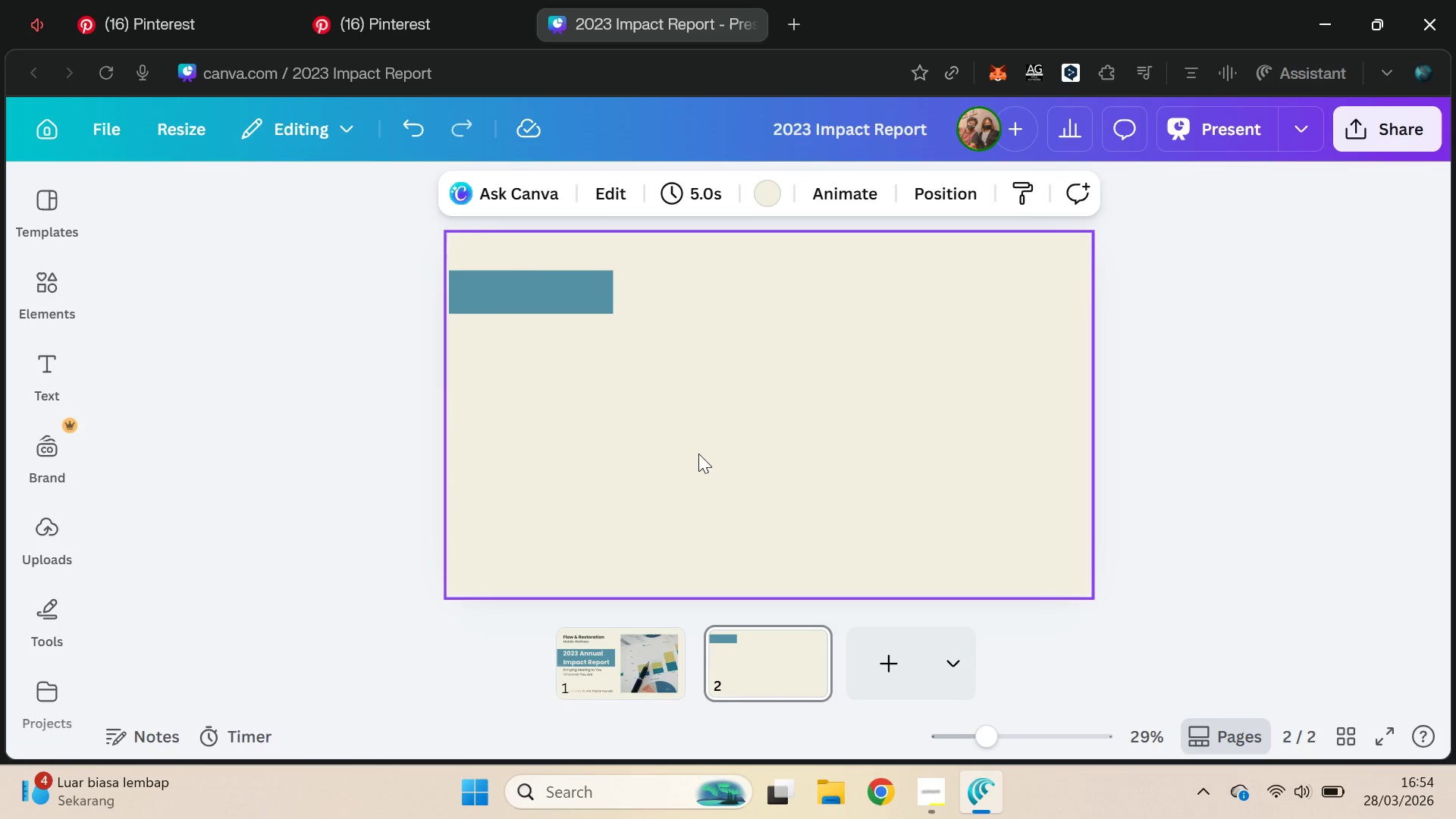 
key(Control+Z)
 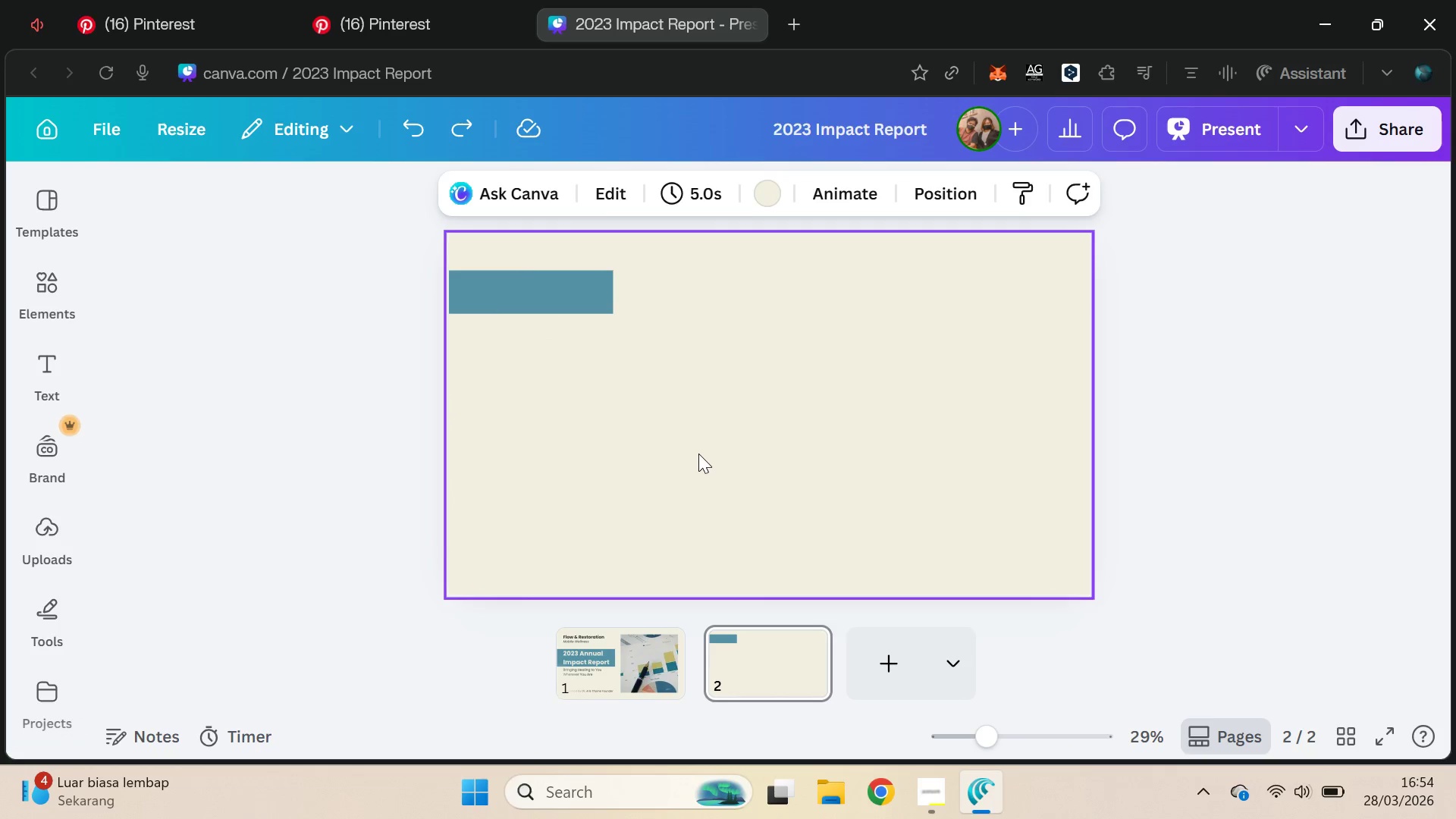 
key(Control+Z)
 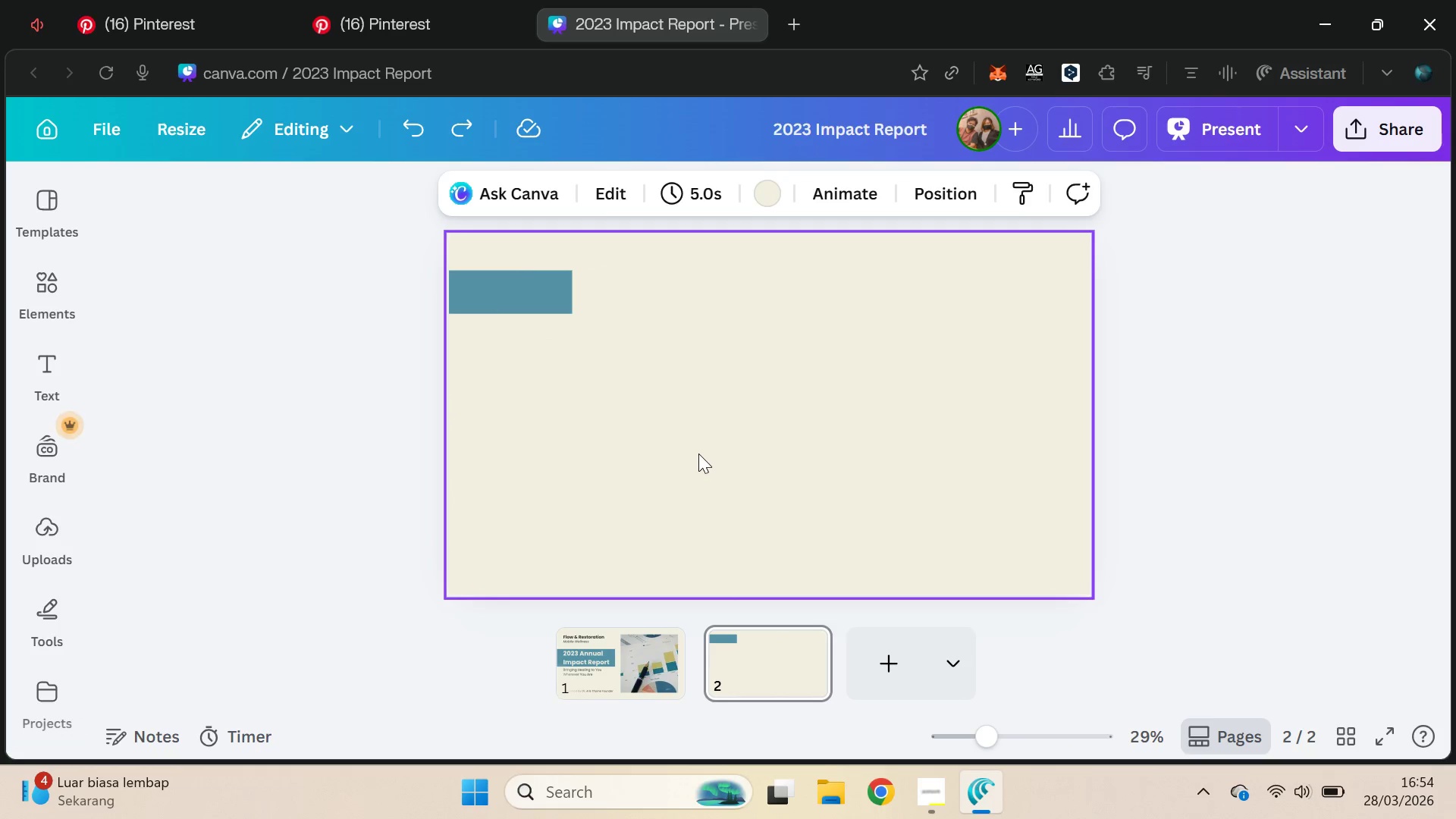 
key(Control+Z)
 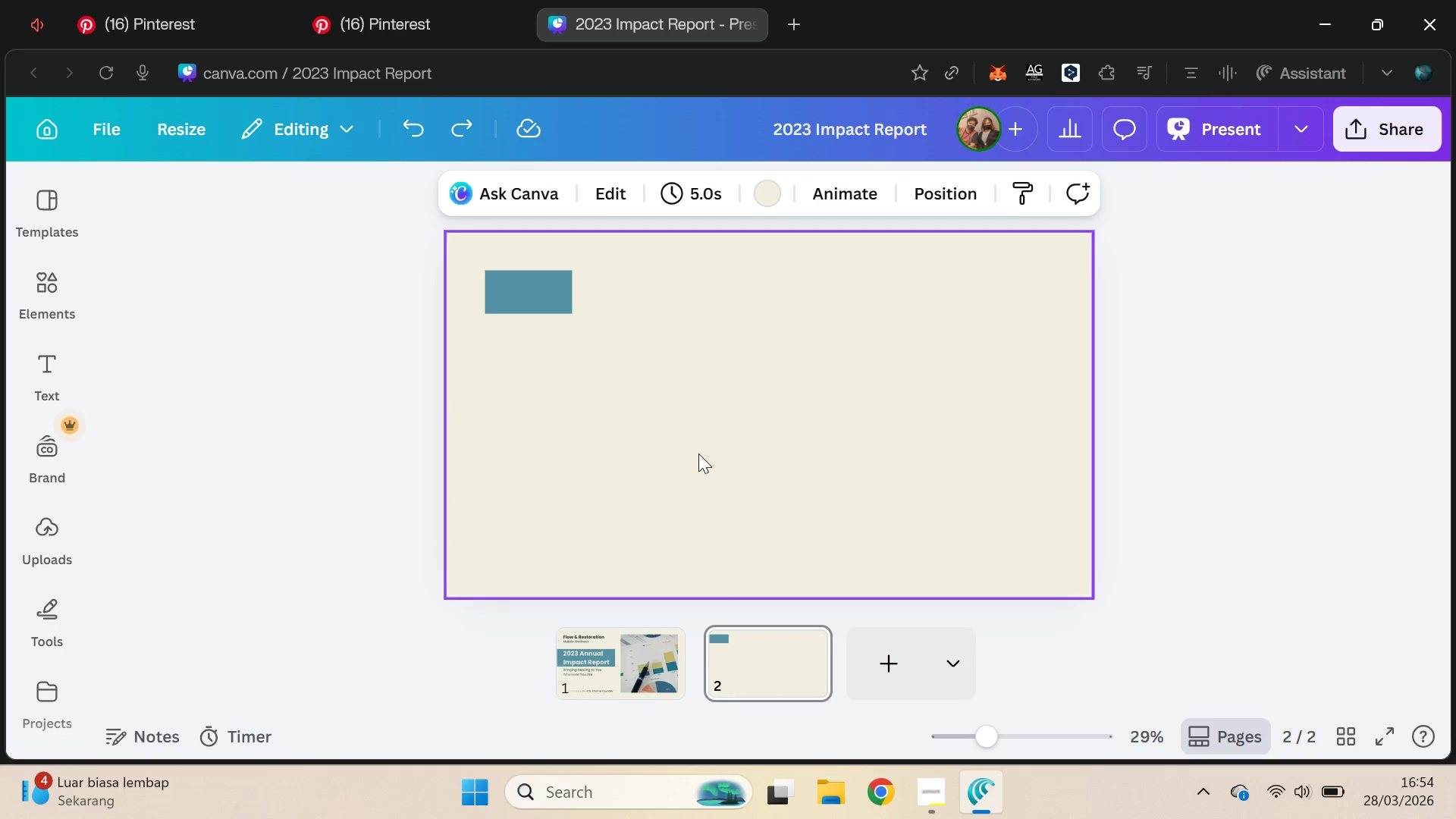 
key(Control+Z)
 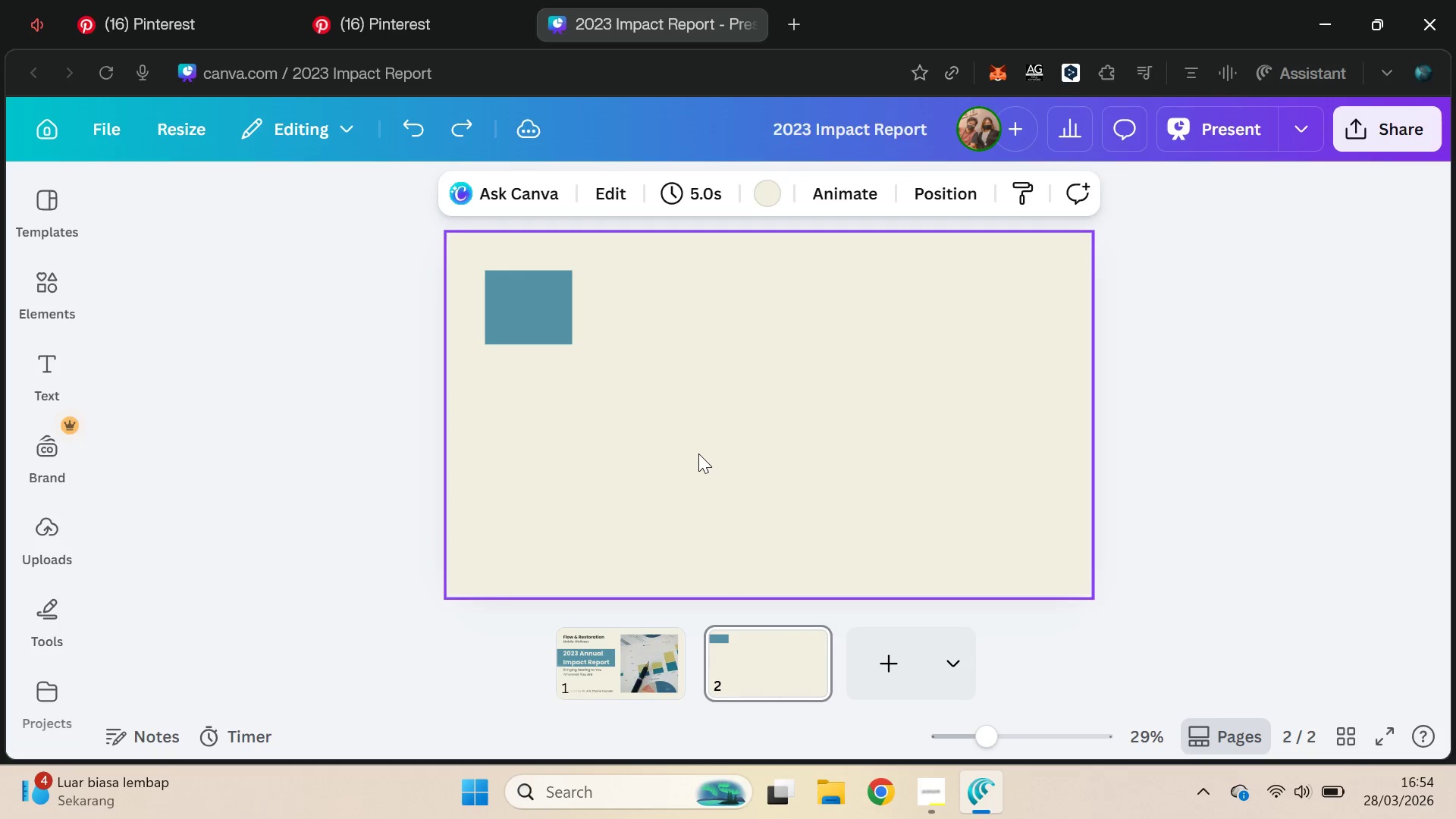 
key(Control+Z)
 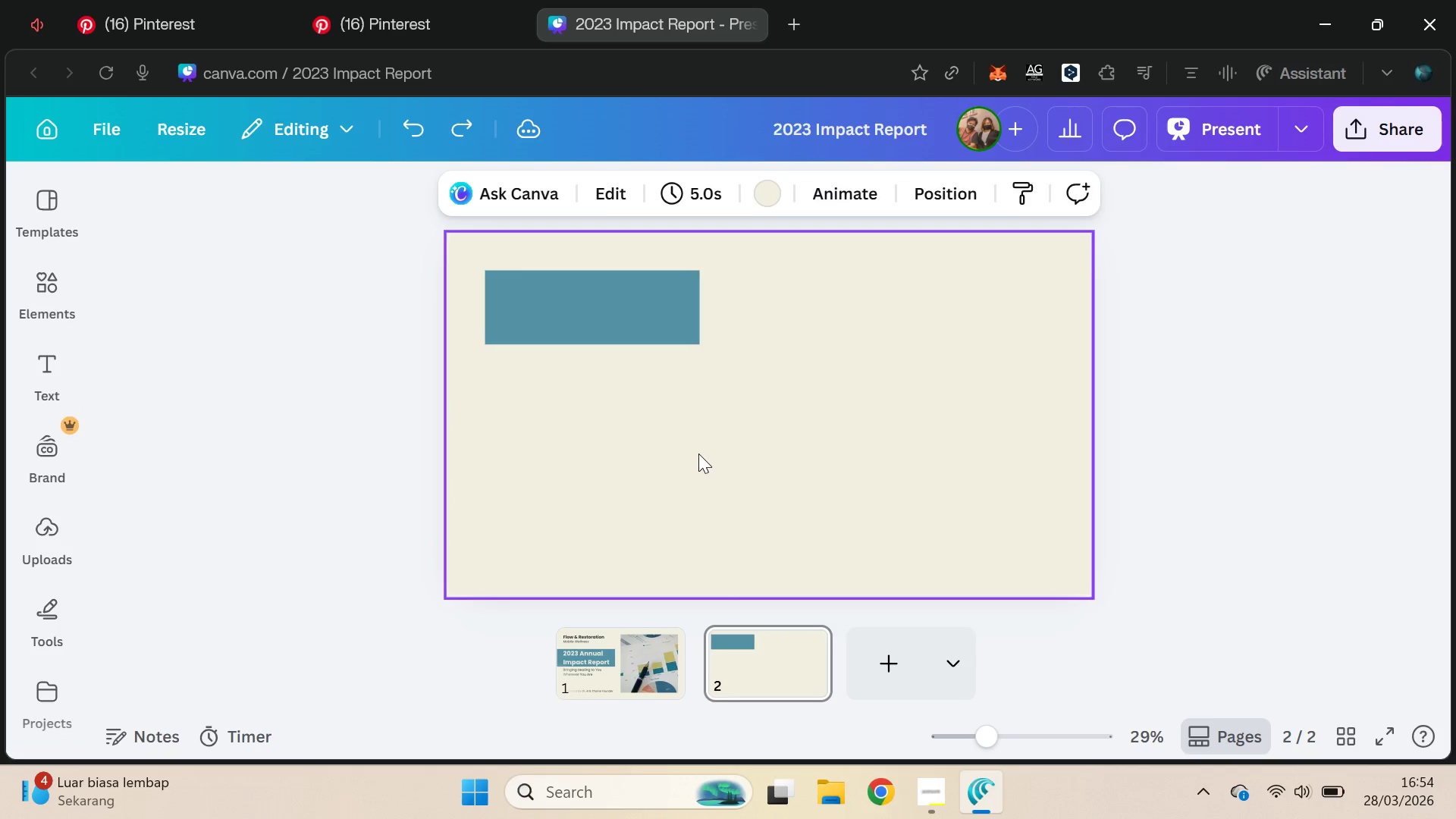 
key(Control+Z)
 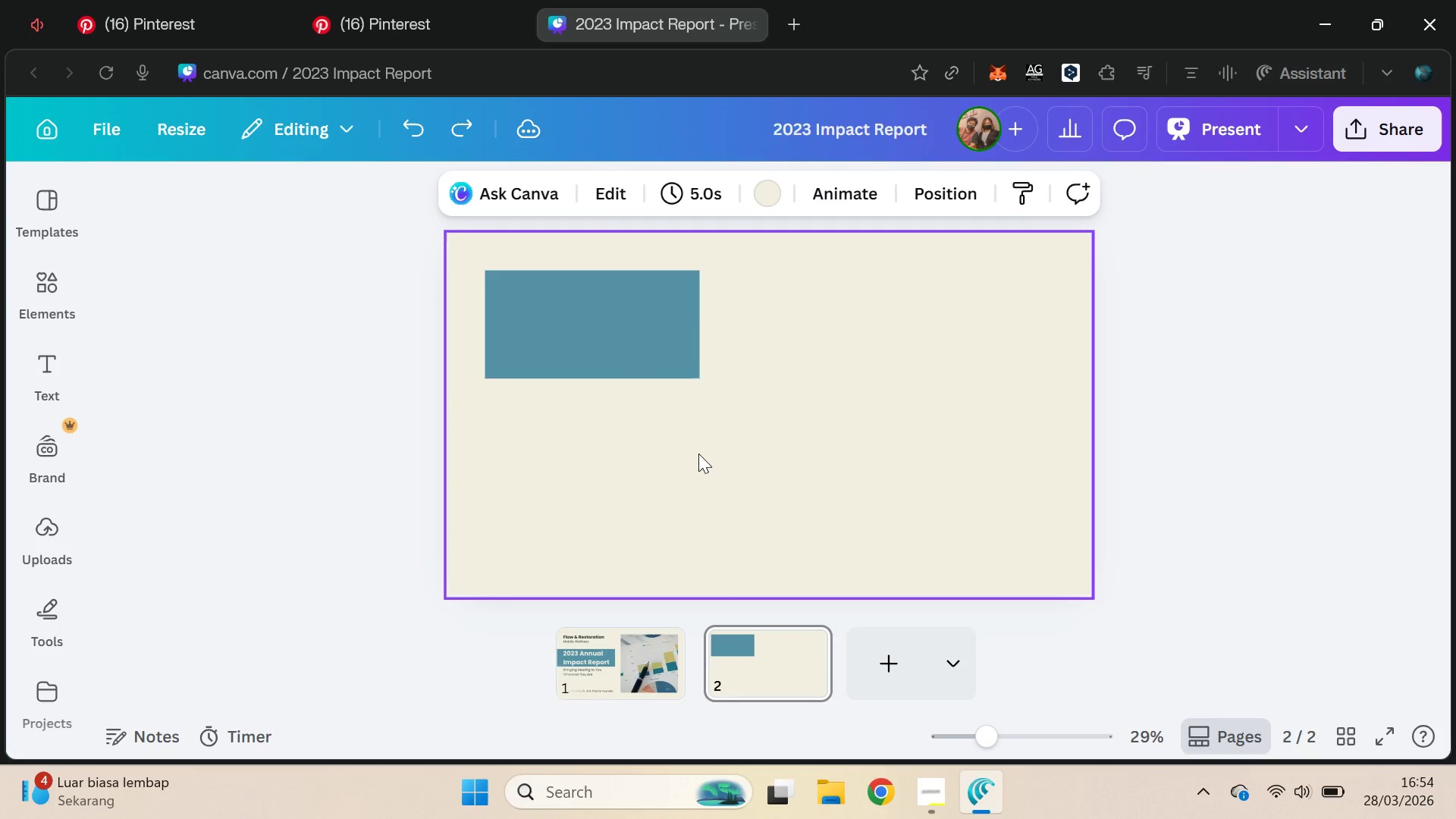 
key(Control+Z)
 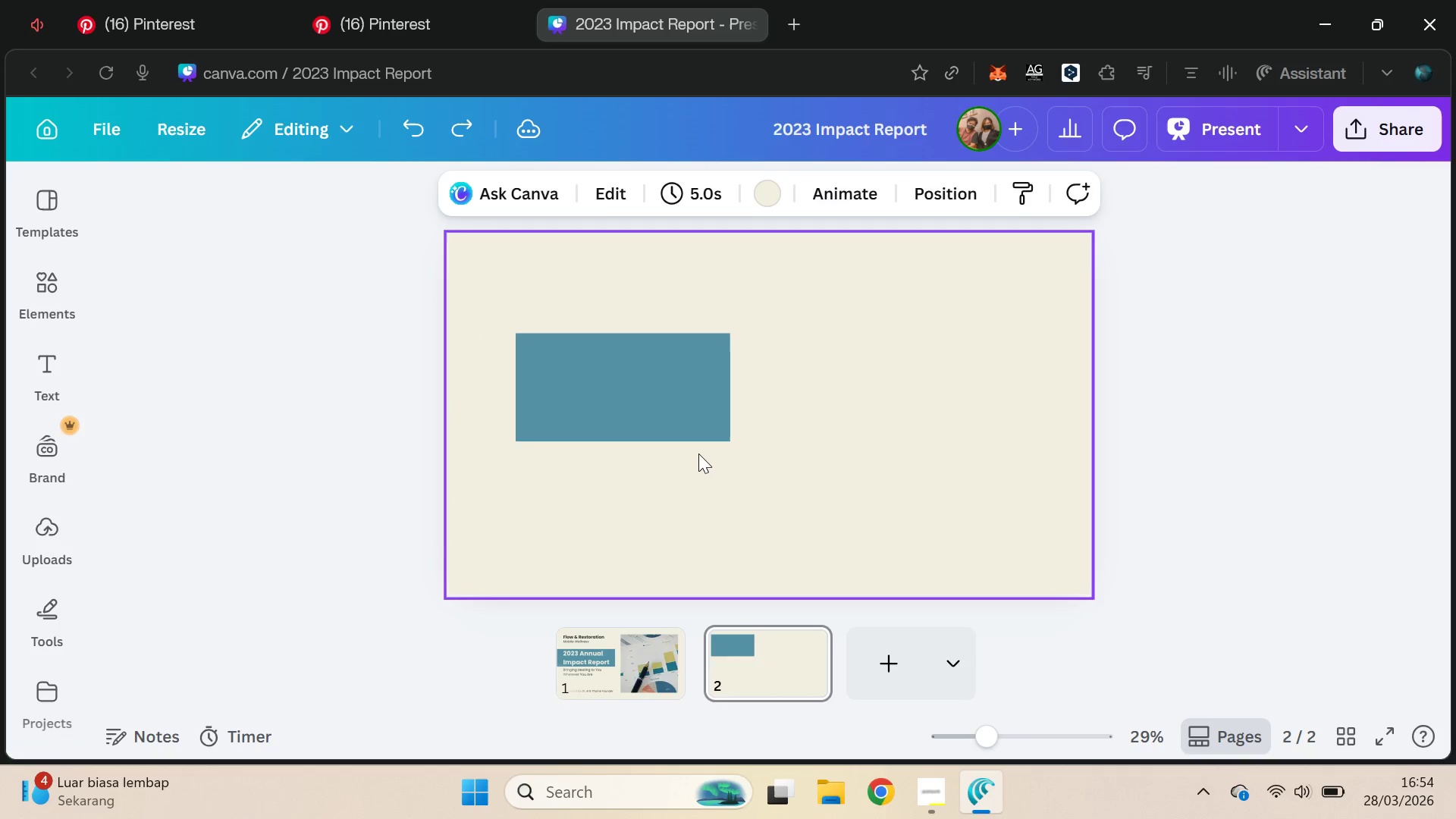 
key(Control+Z)
 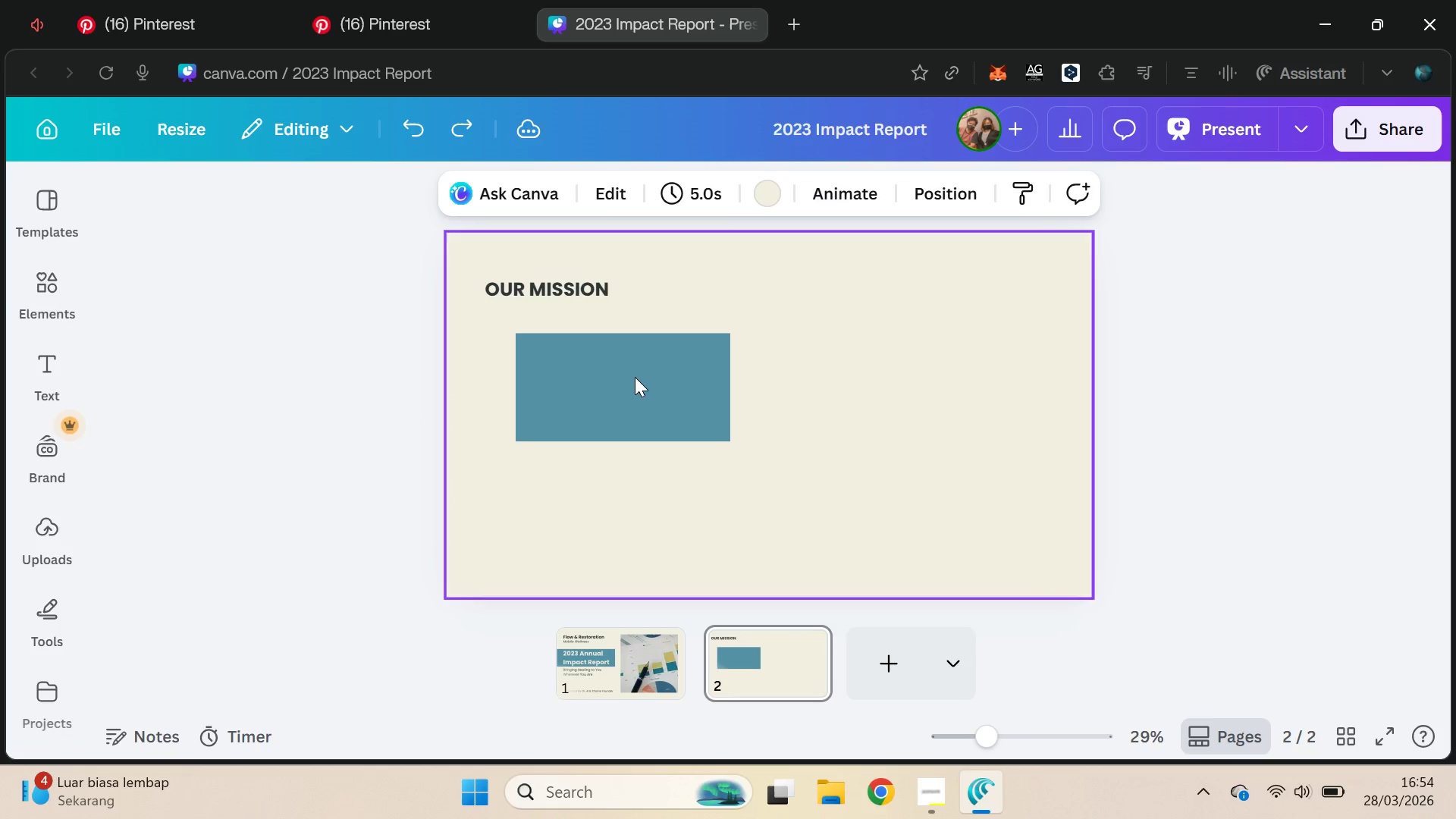 
left_click([632, 366])
 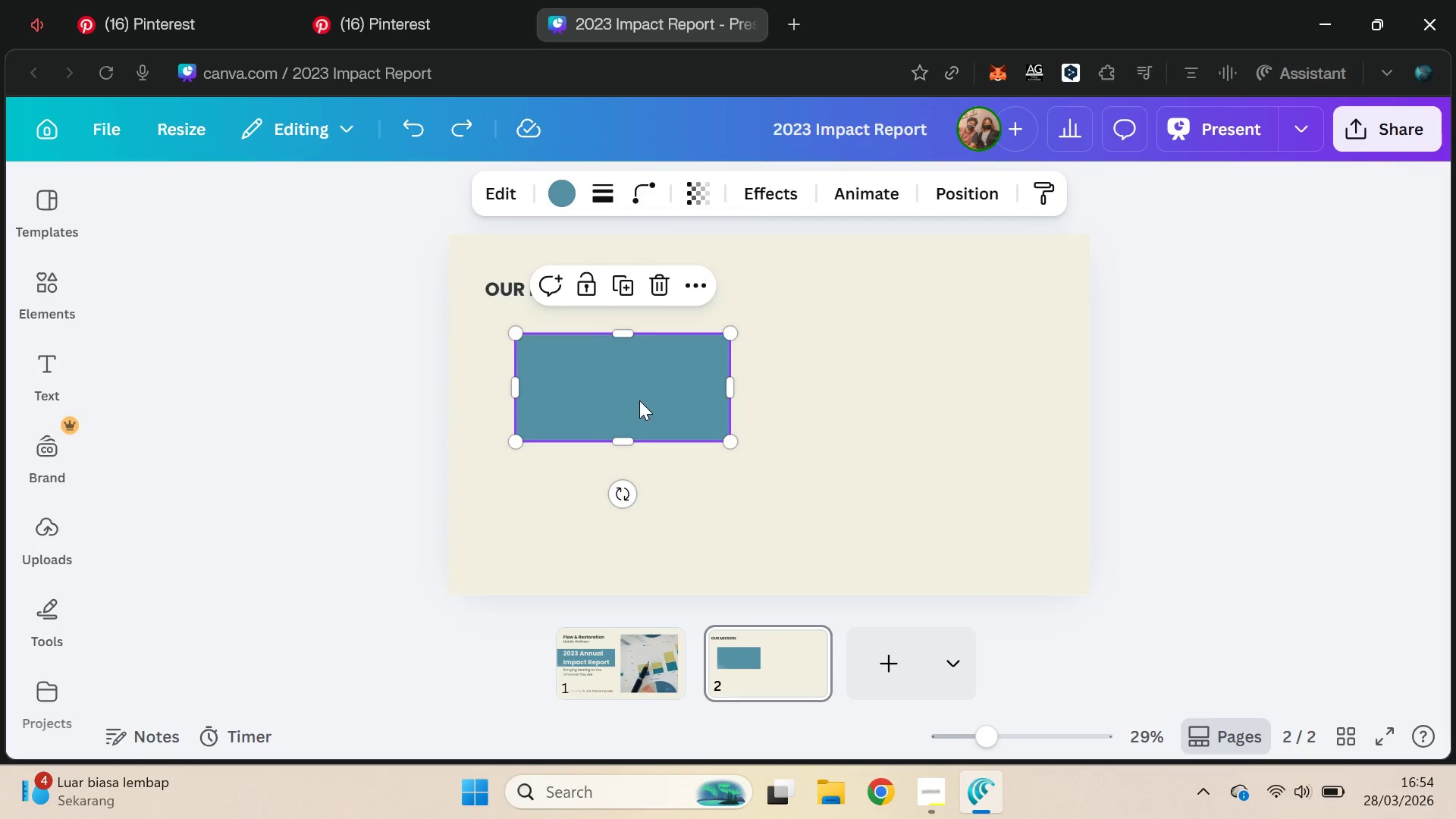 
left_click_drag(start_coordinate=[642, 399], to_coordinate=[575, 338])
 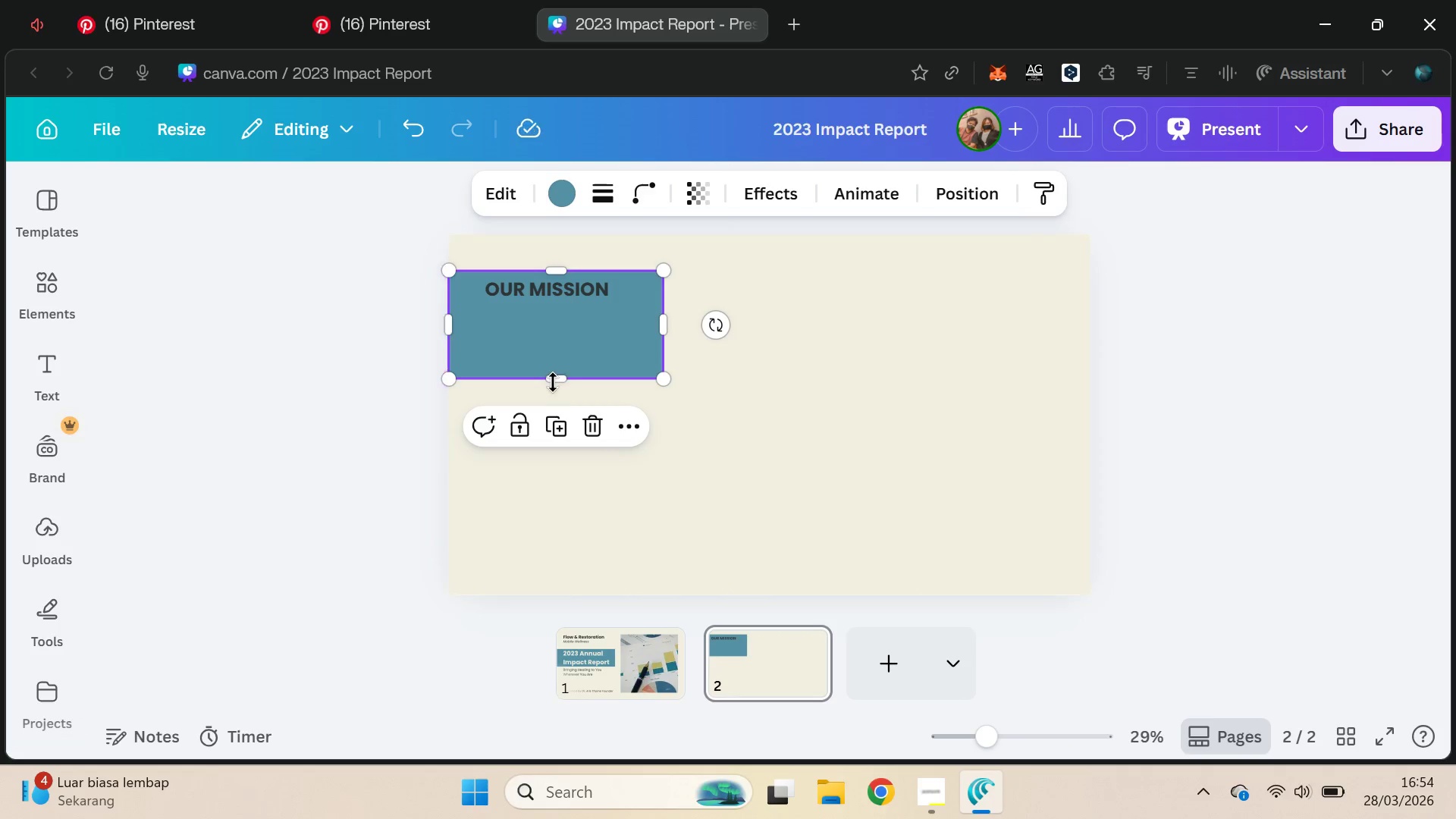 
left_click_drag(start_coordinate=[553, 381], to_coordinate=[564, 326])
 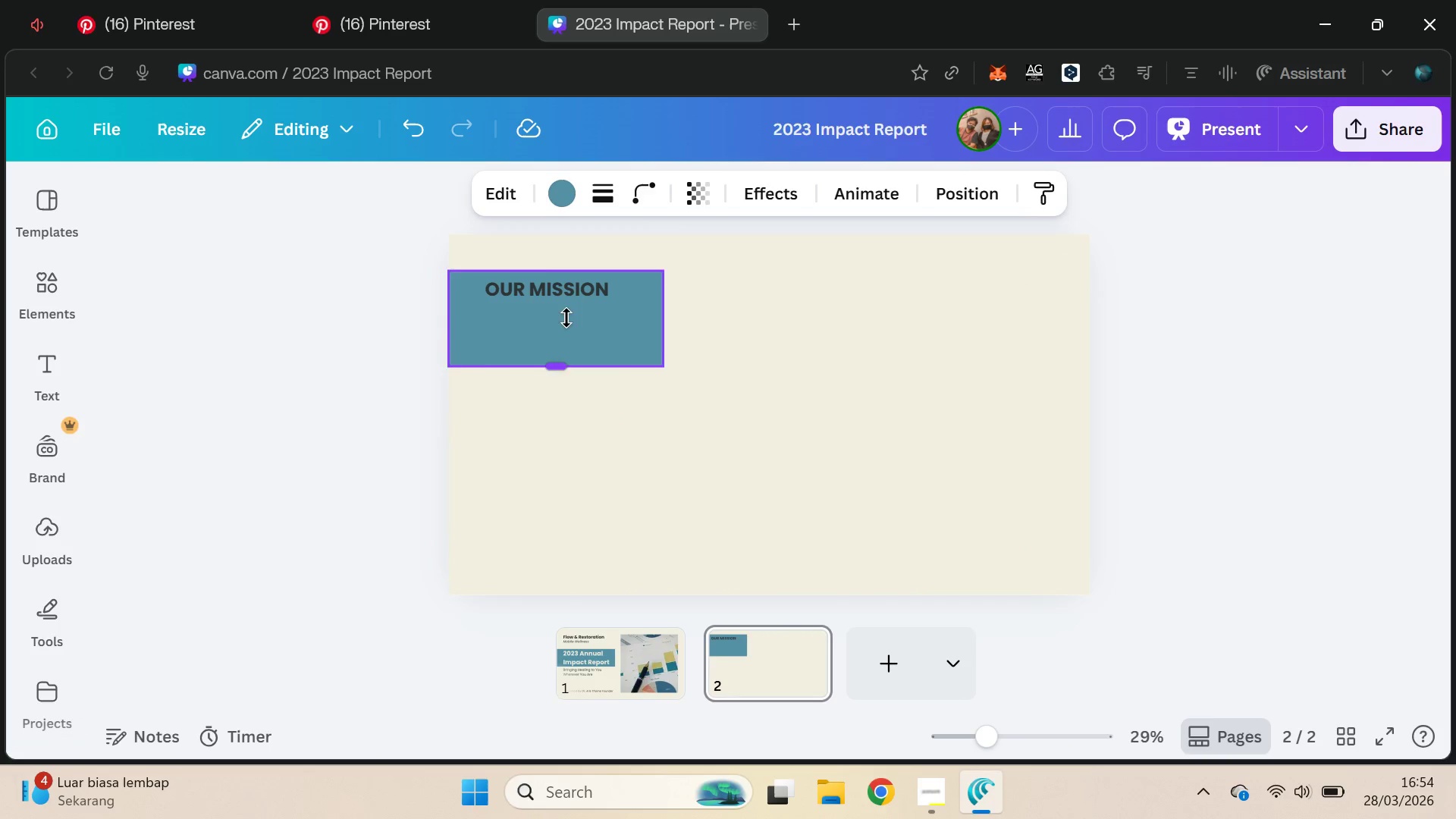 
left_click_drag(start_coordinate=[566, 318], to_coordinate=[567, 307])
 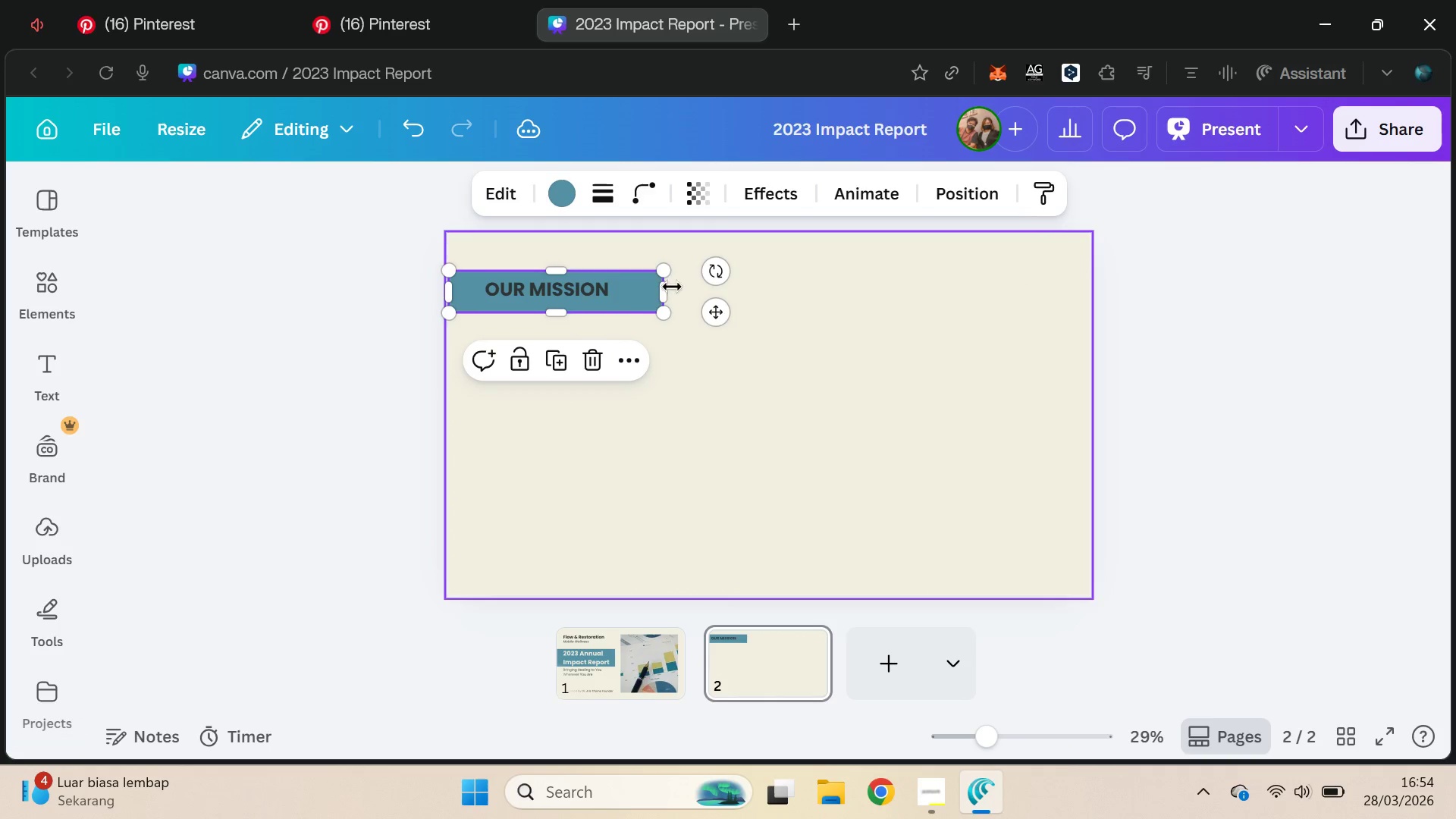 
left_click_drag(start_coordinate=[668, 290], to_coordinate=[634, 284])
 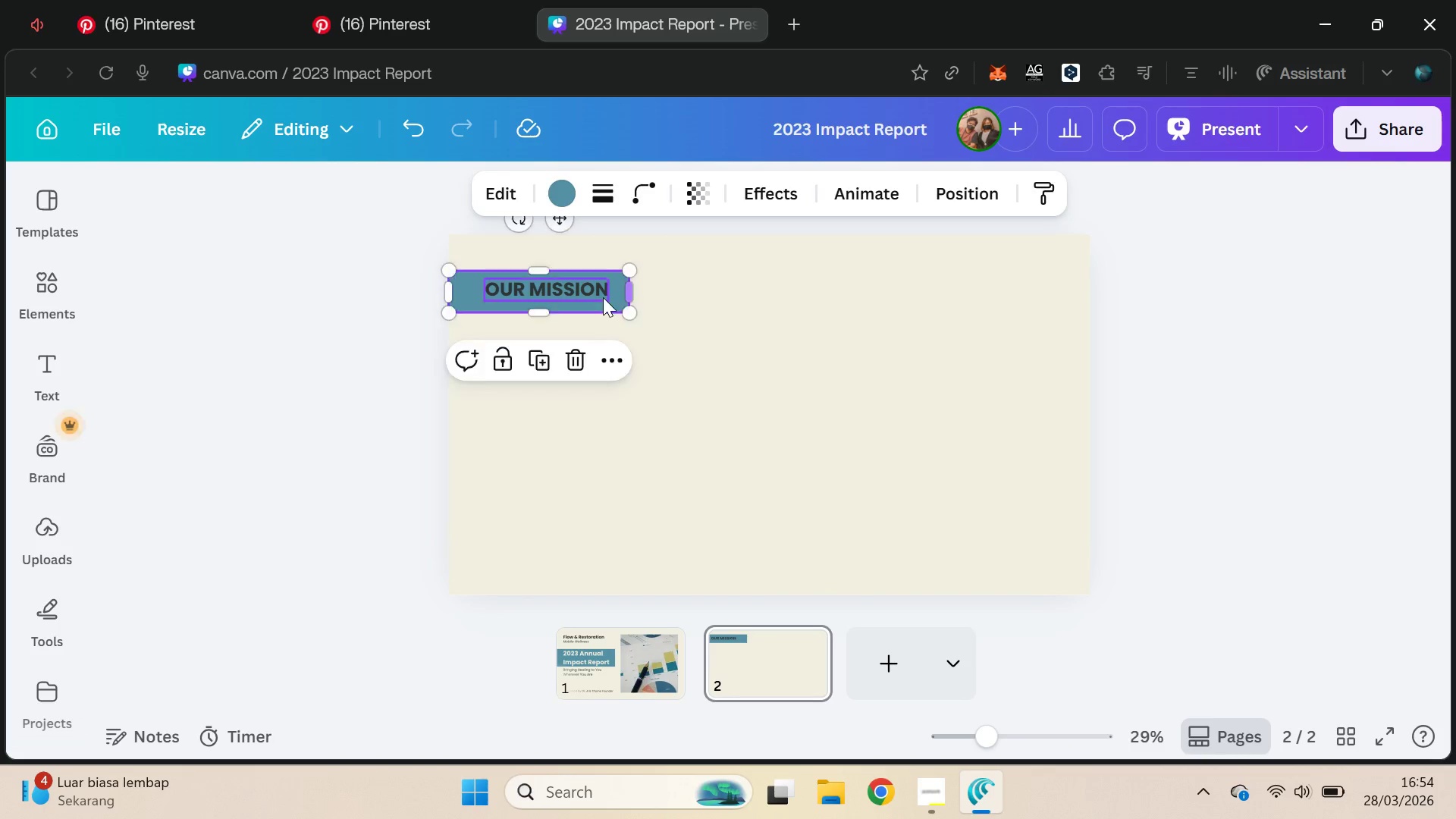 
left_click_drag(start_coordinate=[592, 297], to_coordinate=[592, 303])
 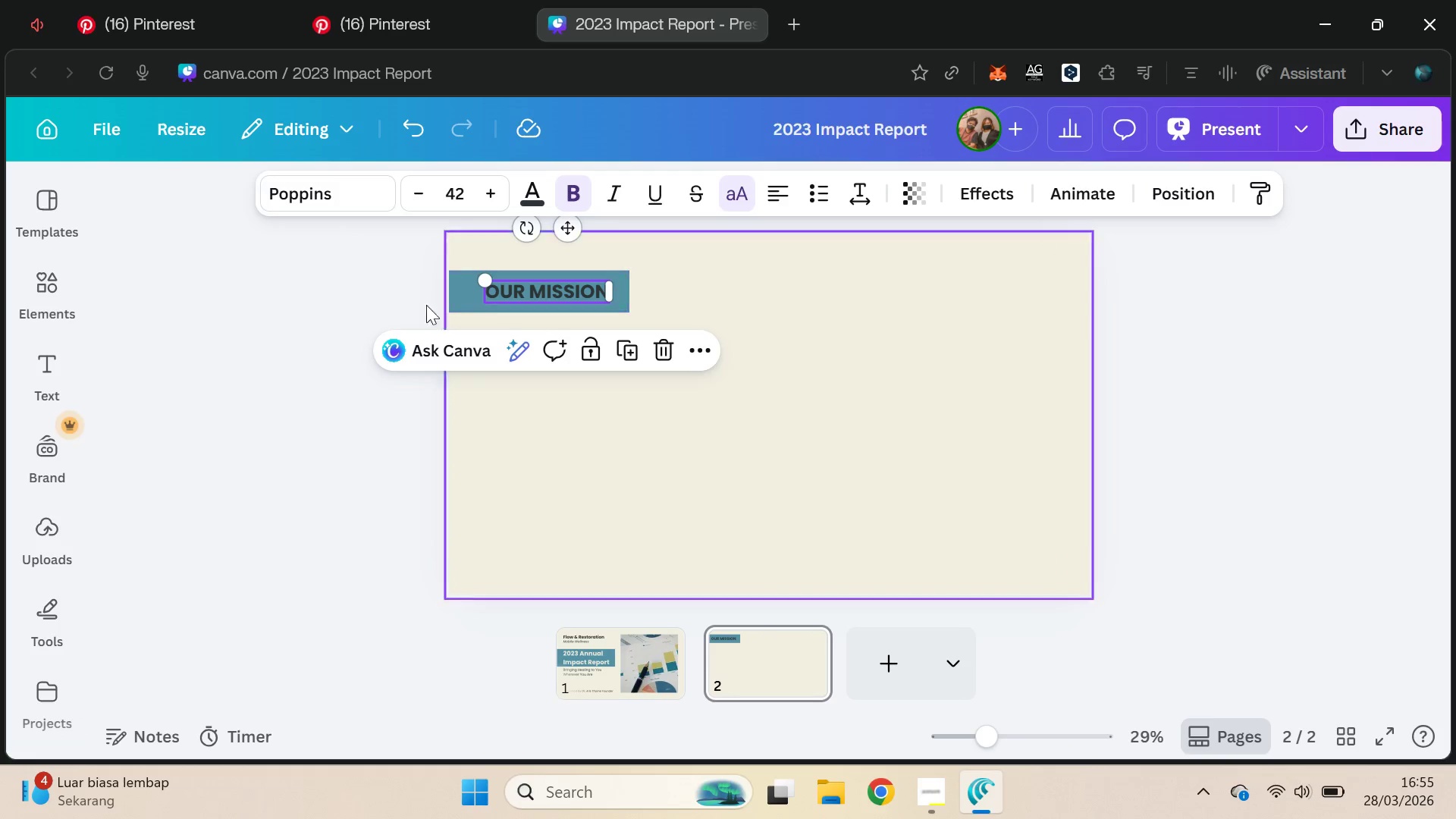 
left_click([391, 300])
 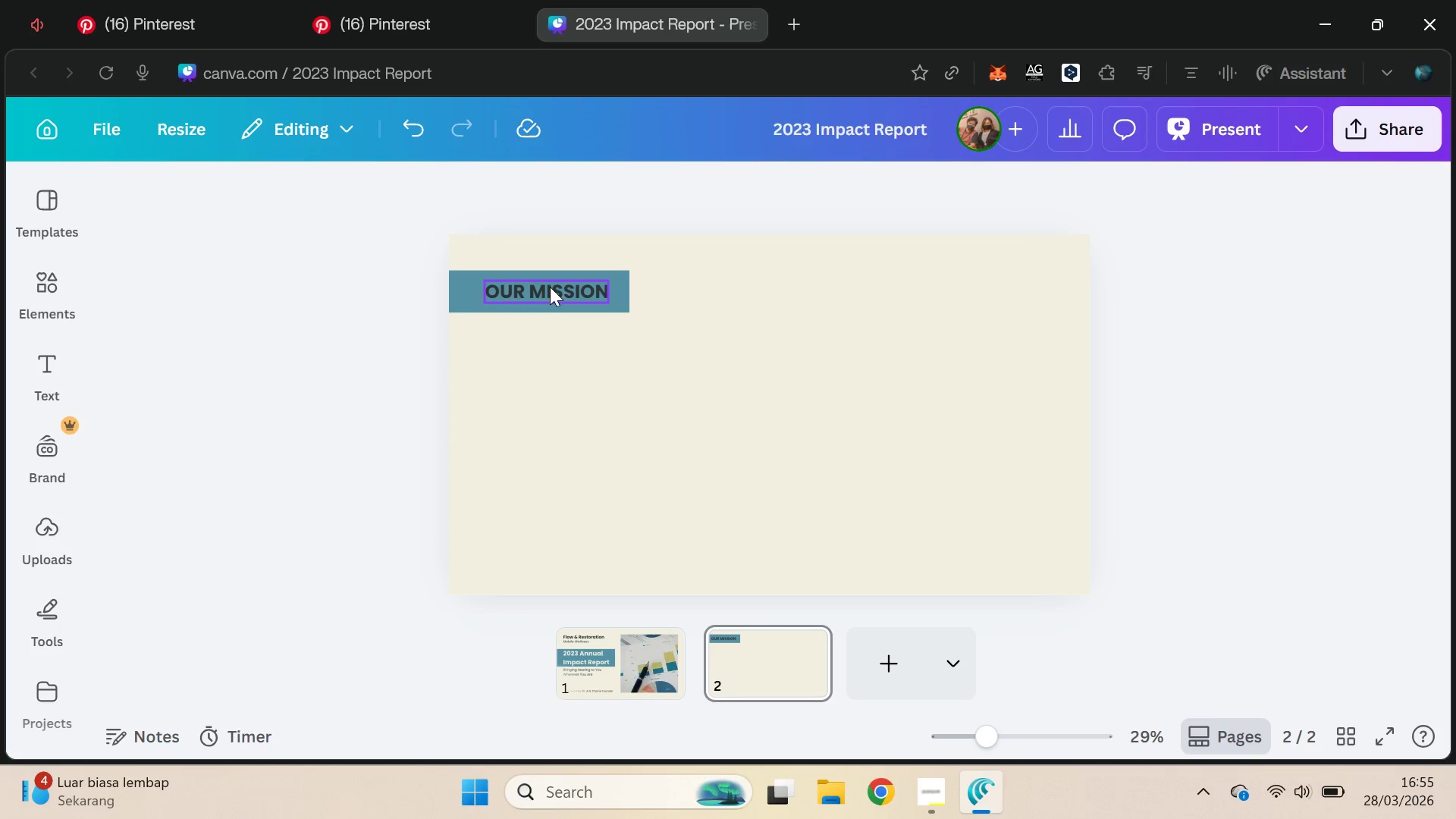 
left_click([550, 287])
 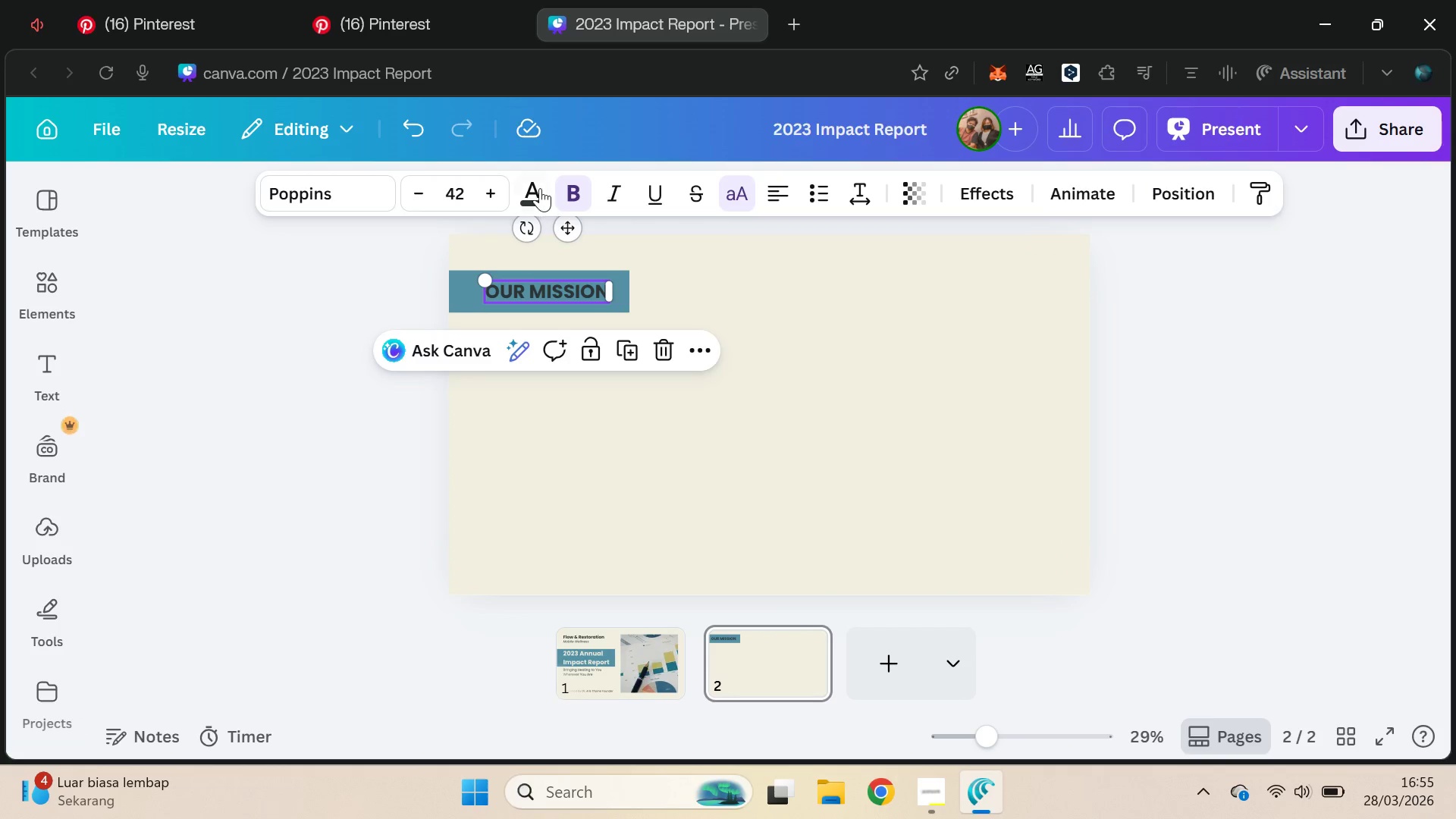 
left_click([541, 187])
 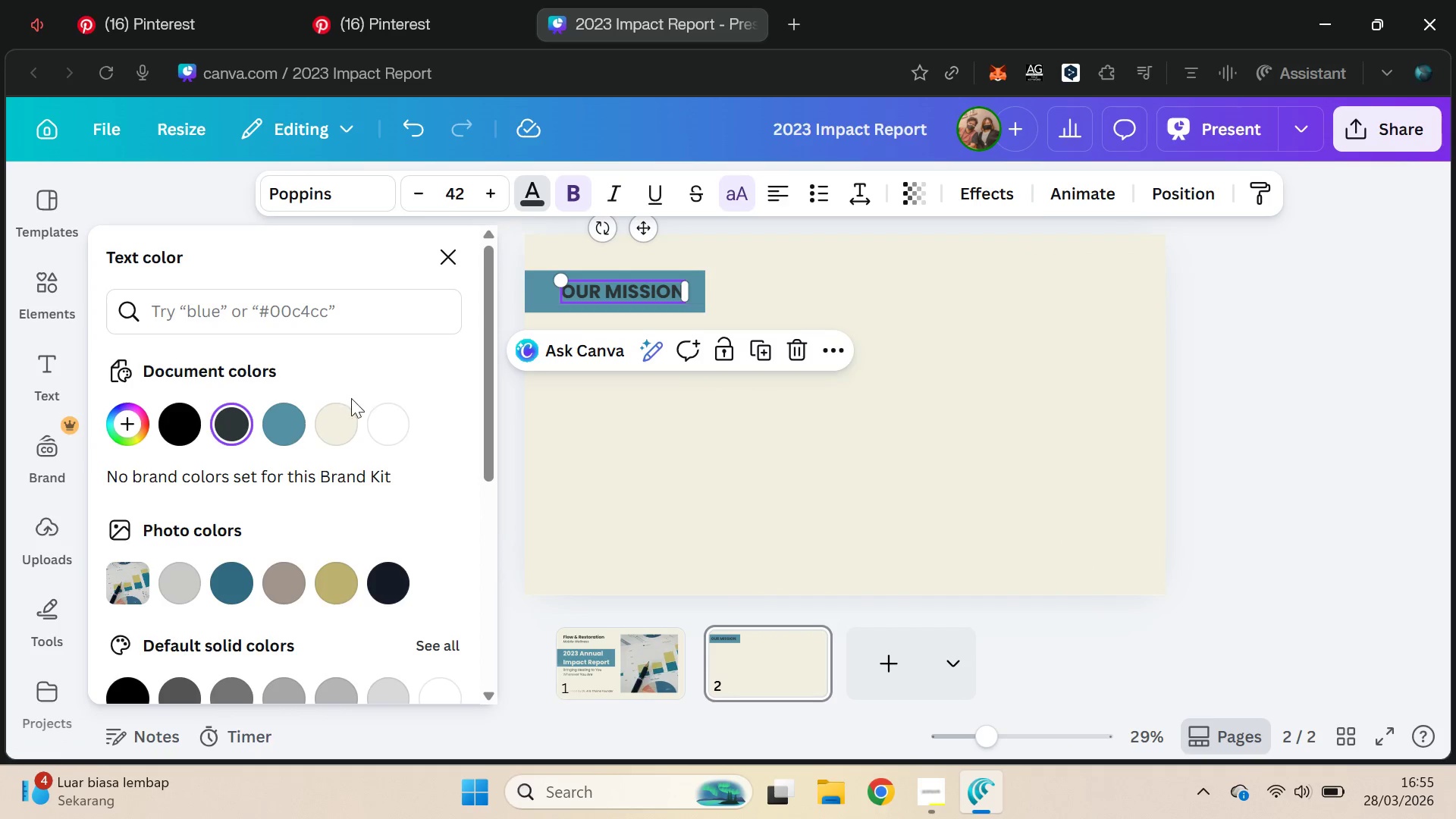 
left_click([332, 422])
 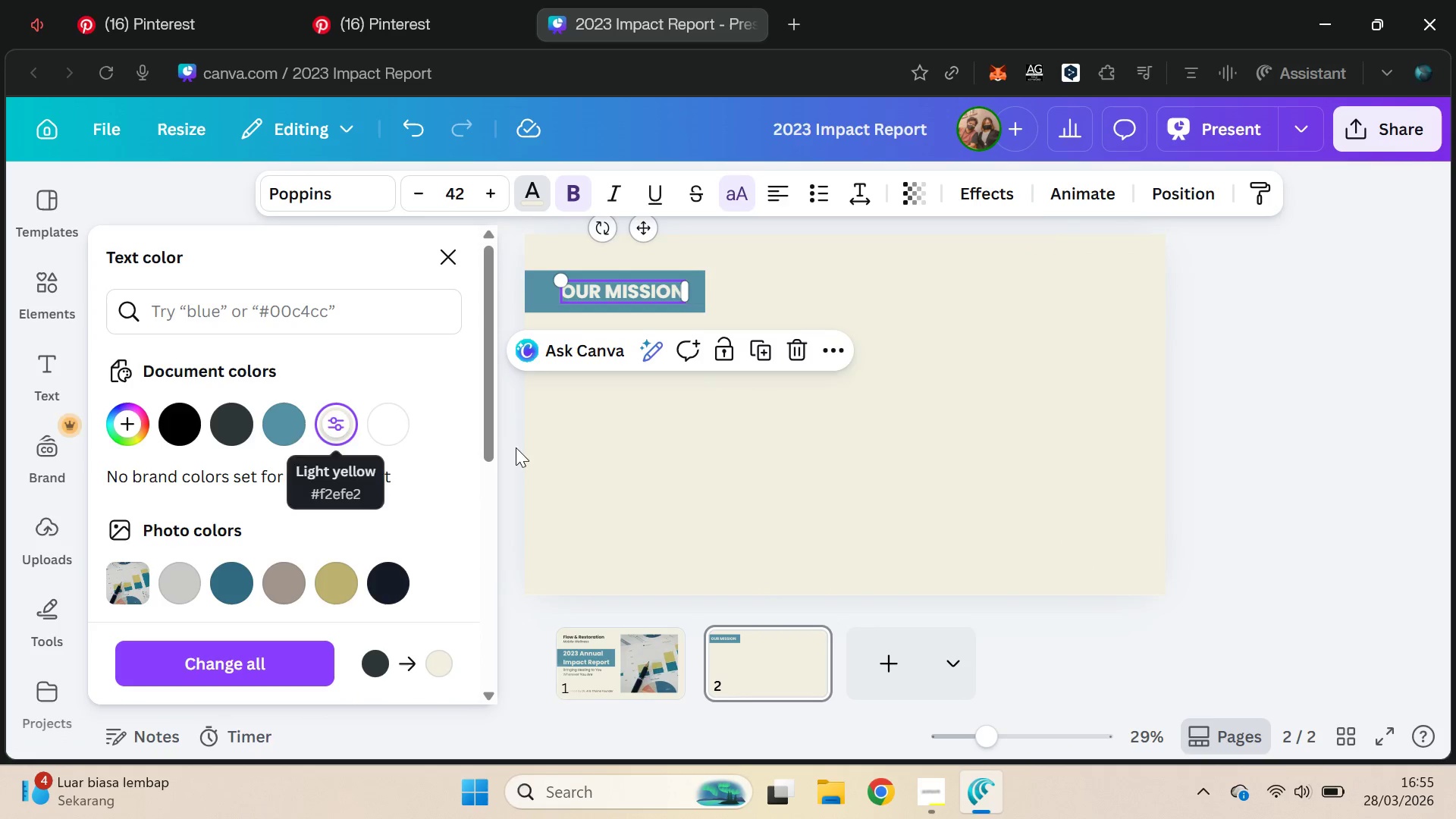 
left_click([519, 454])
 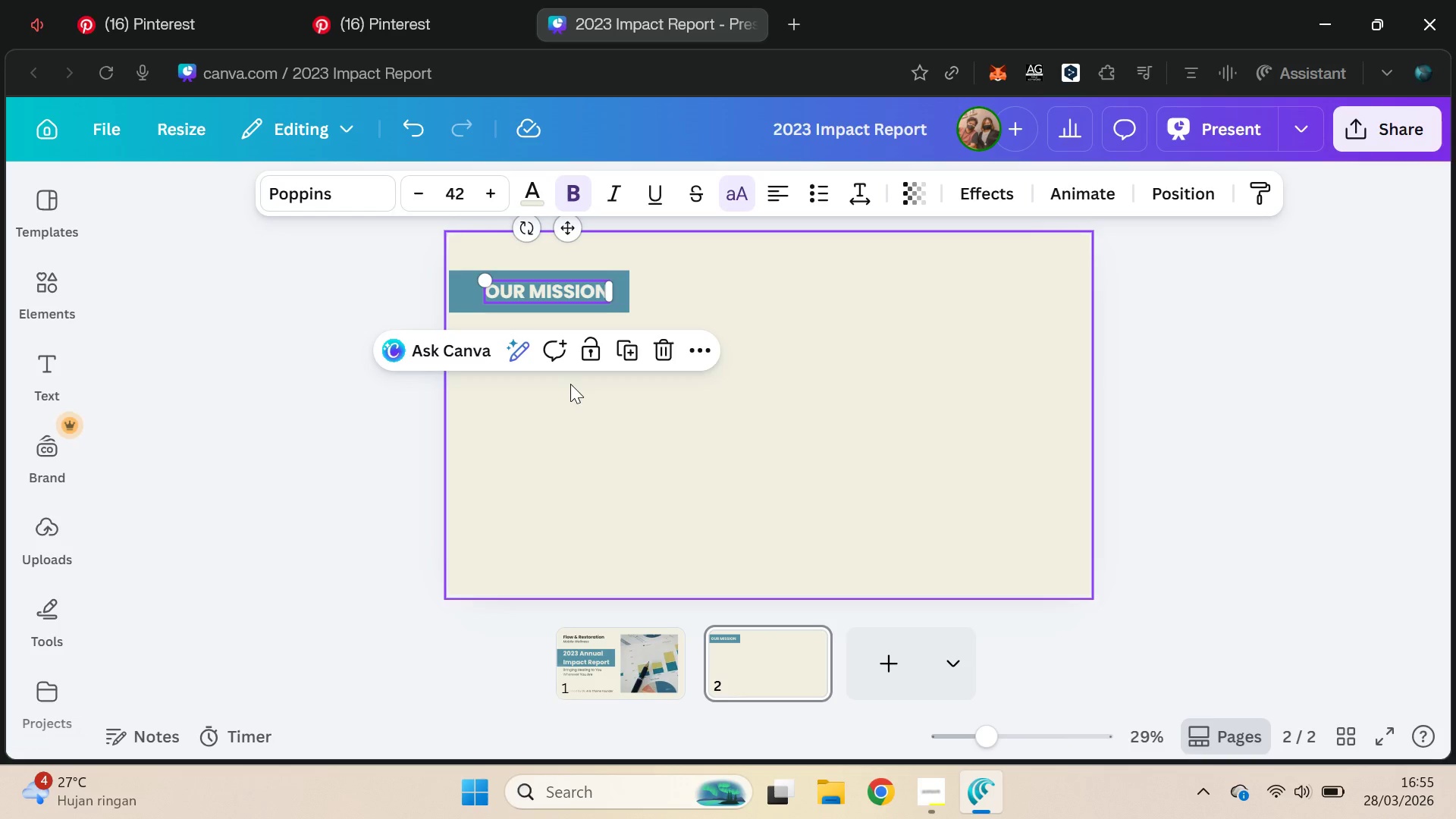 
wait(8.84)
 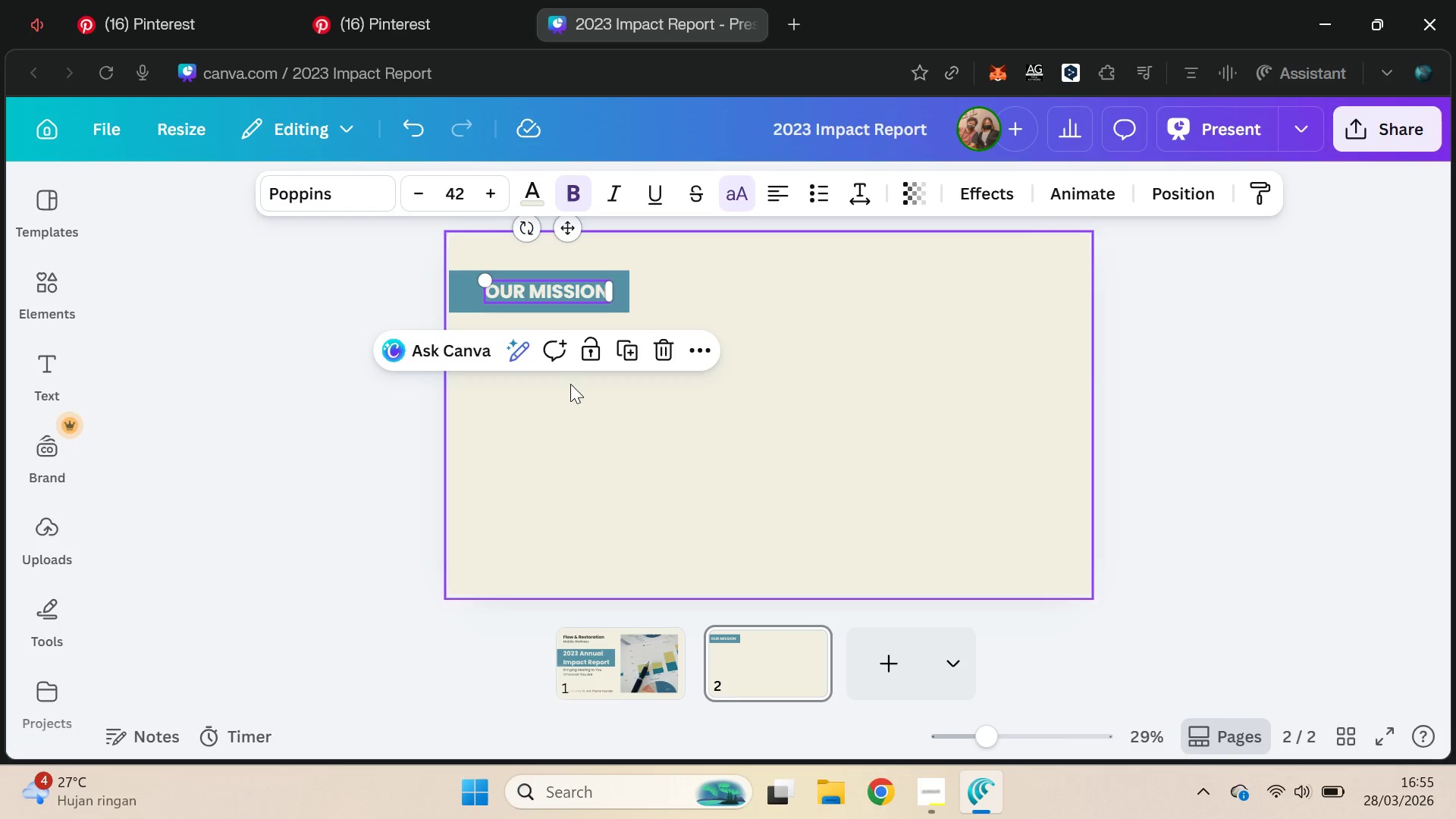 
left_click([545, 368])
 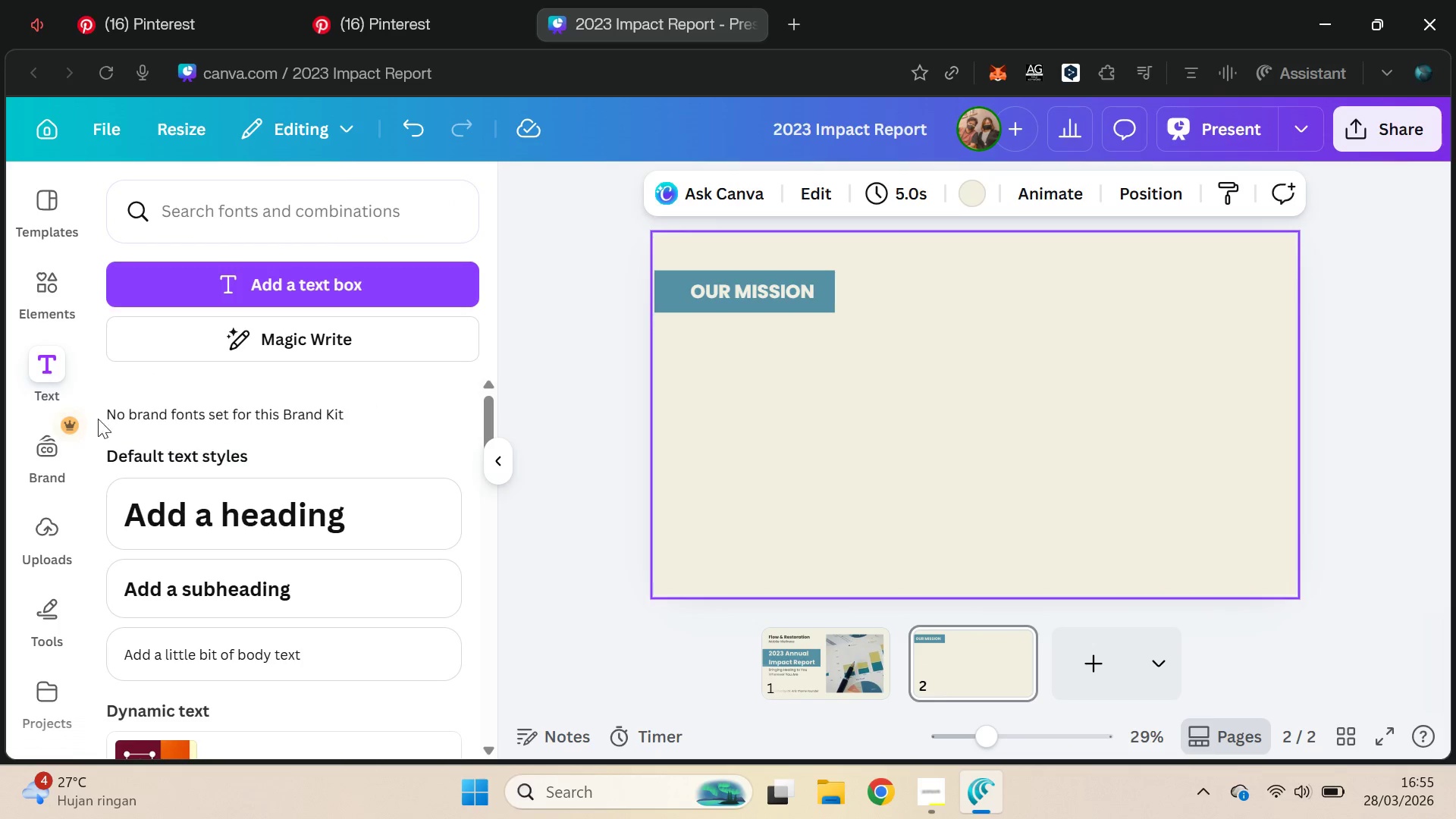 
left_click_drag(start_coordinate=[753, 334], to_coordinate=[1207, 527])
 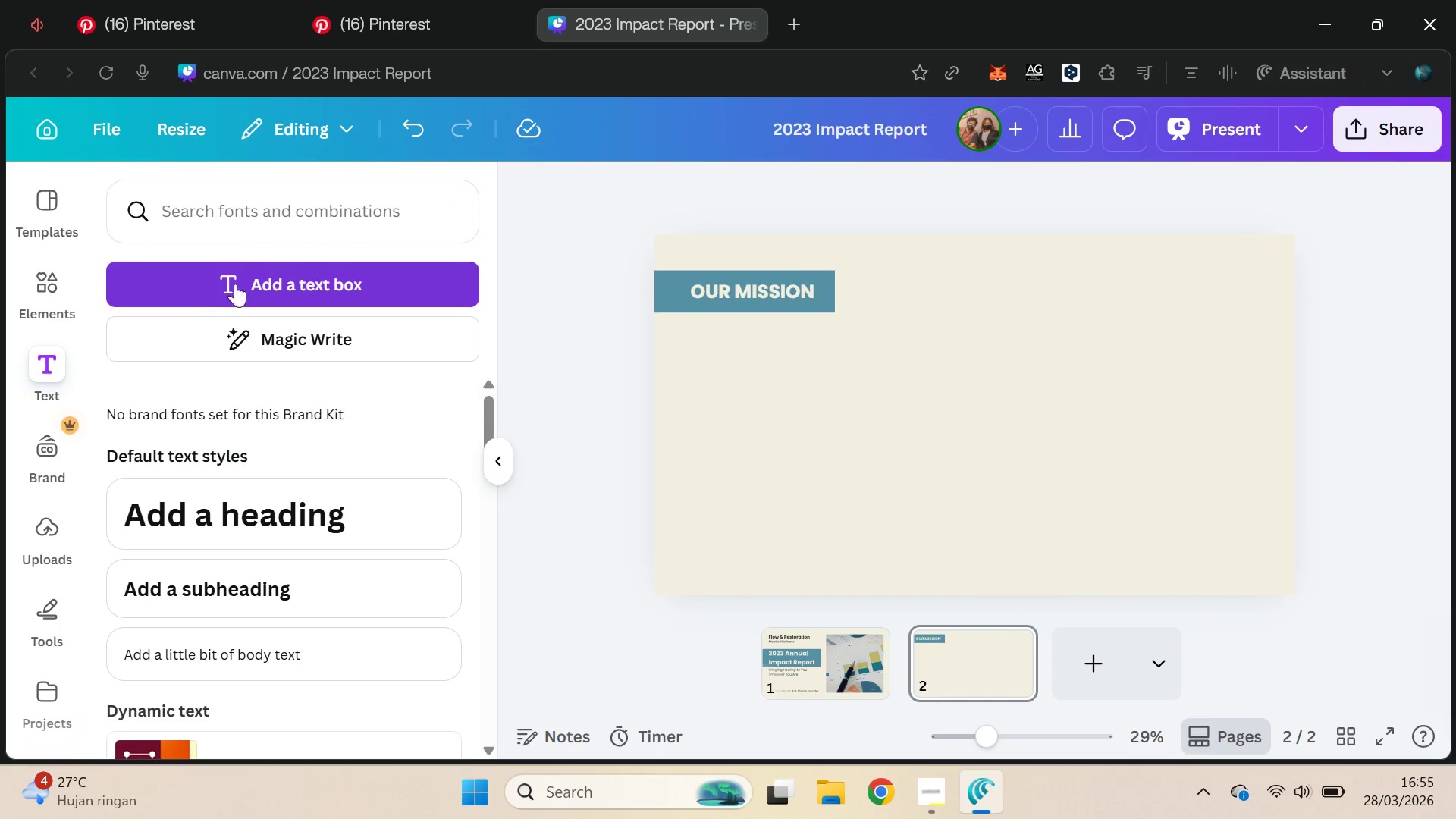 
left_click([244, 280])
 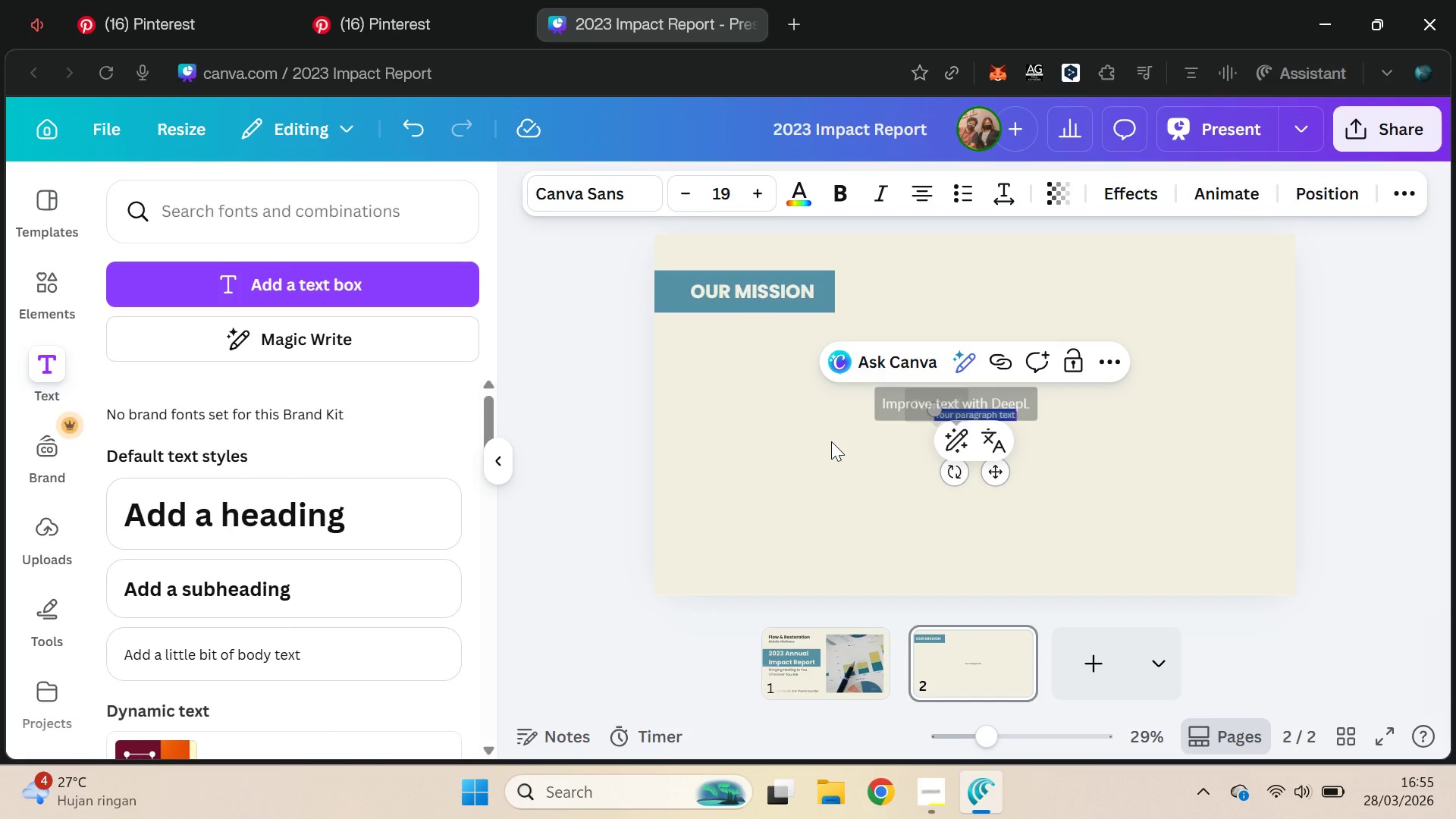 
key(Control+Z)
 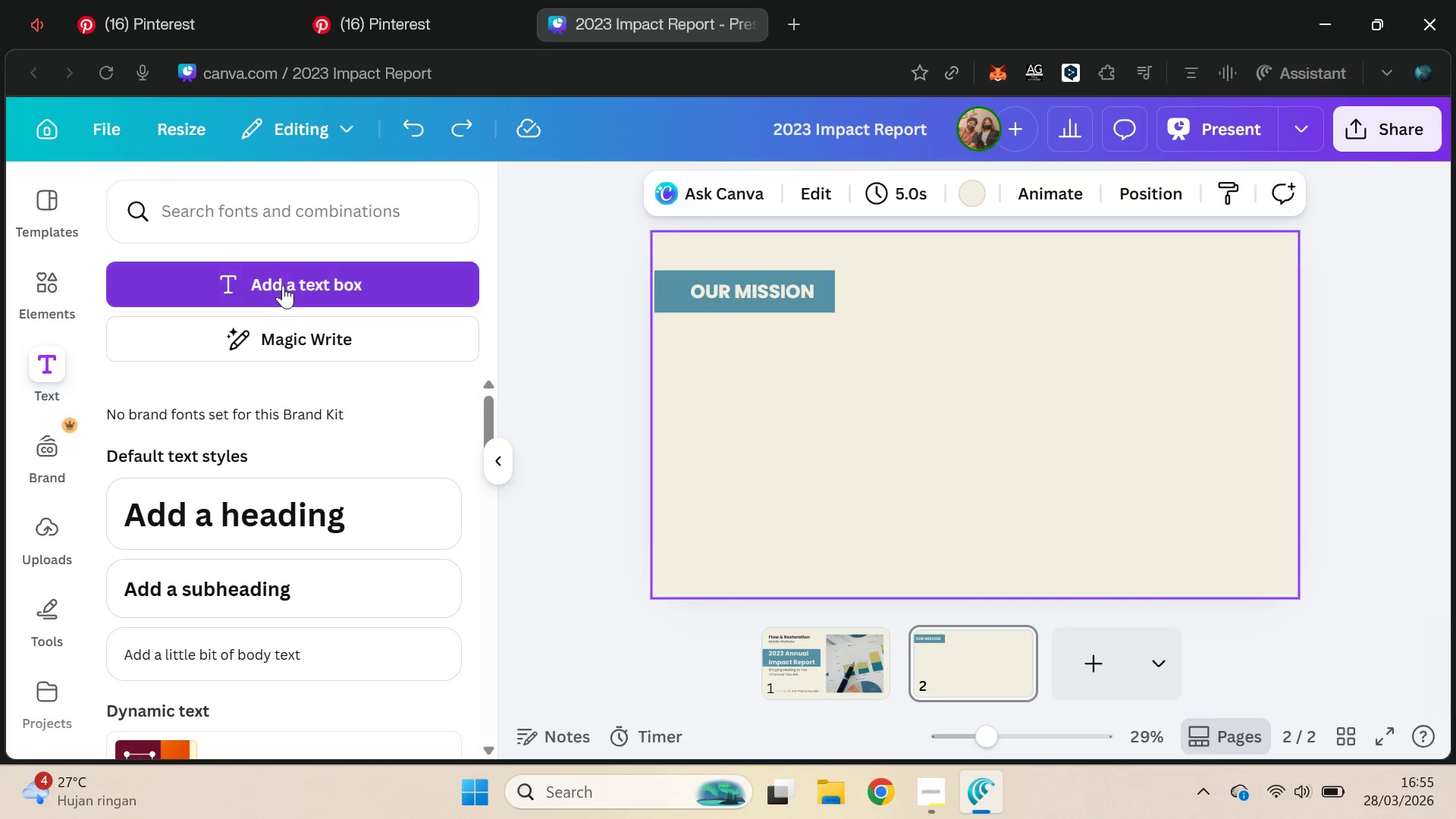 
left_click([283, 284])
 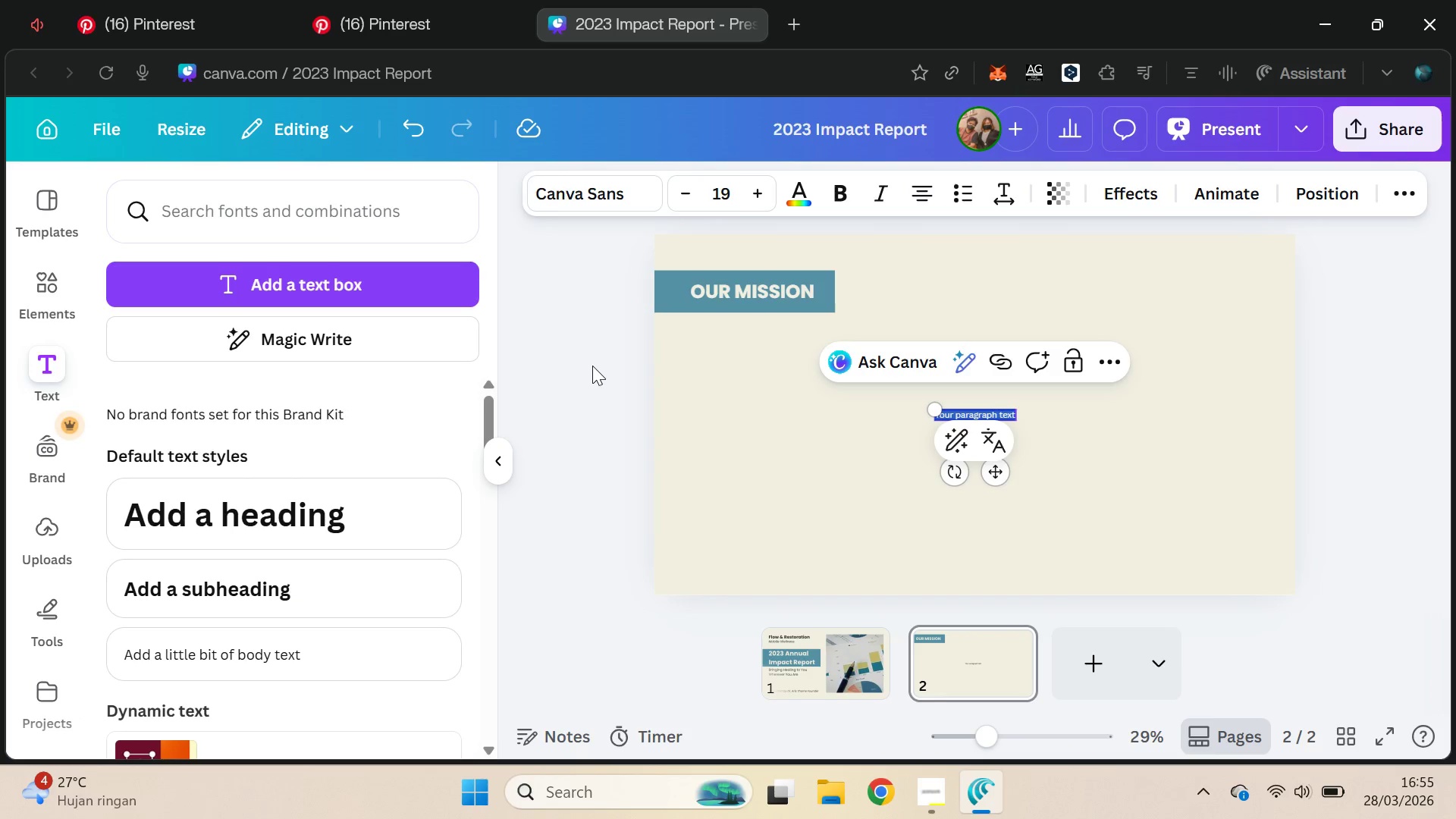 
key(Control+Z)
 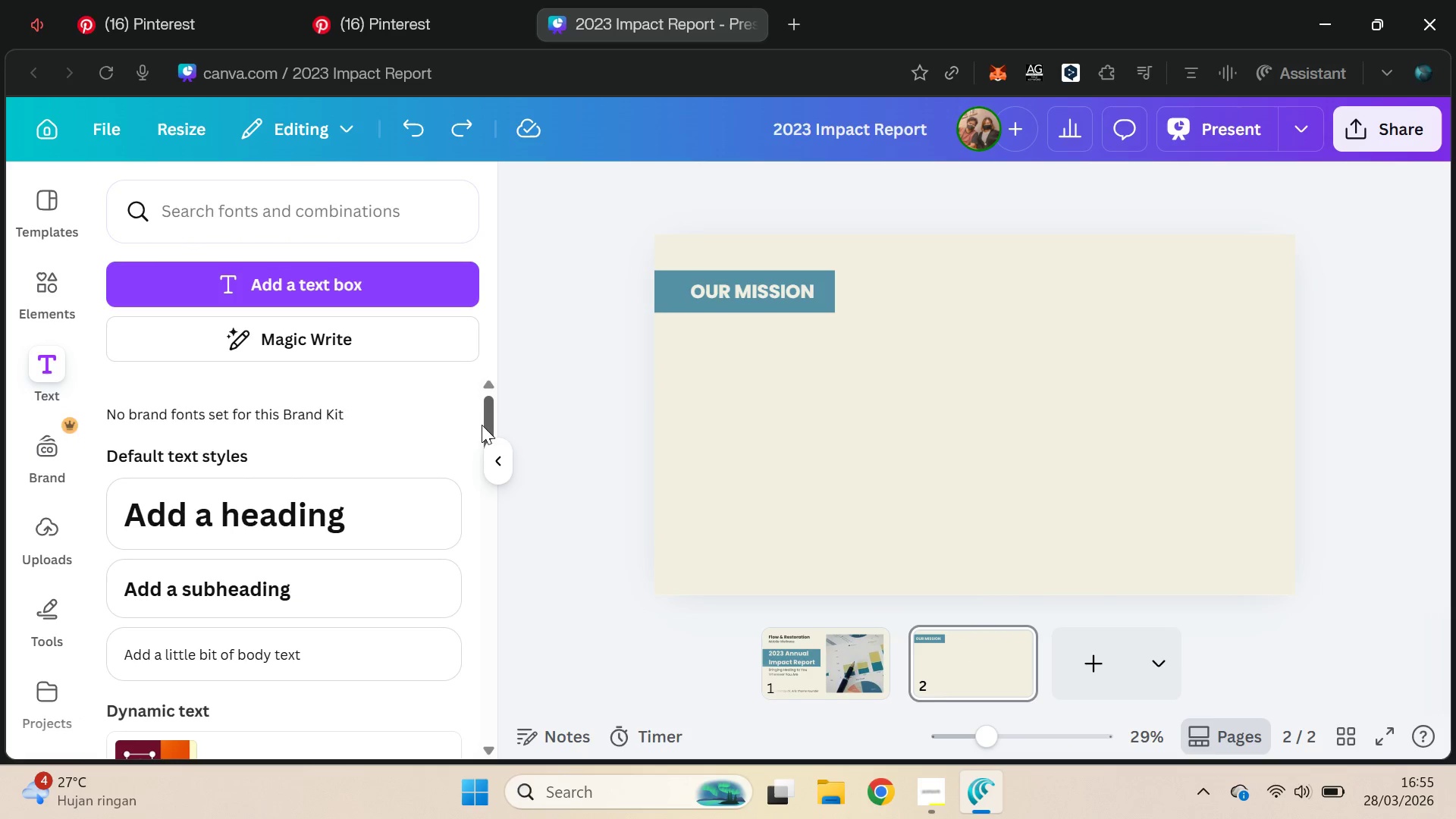 
left_click_drag(start_coordinate=[490, 418], to_coordinate=[513, 381])
 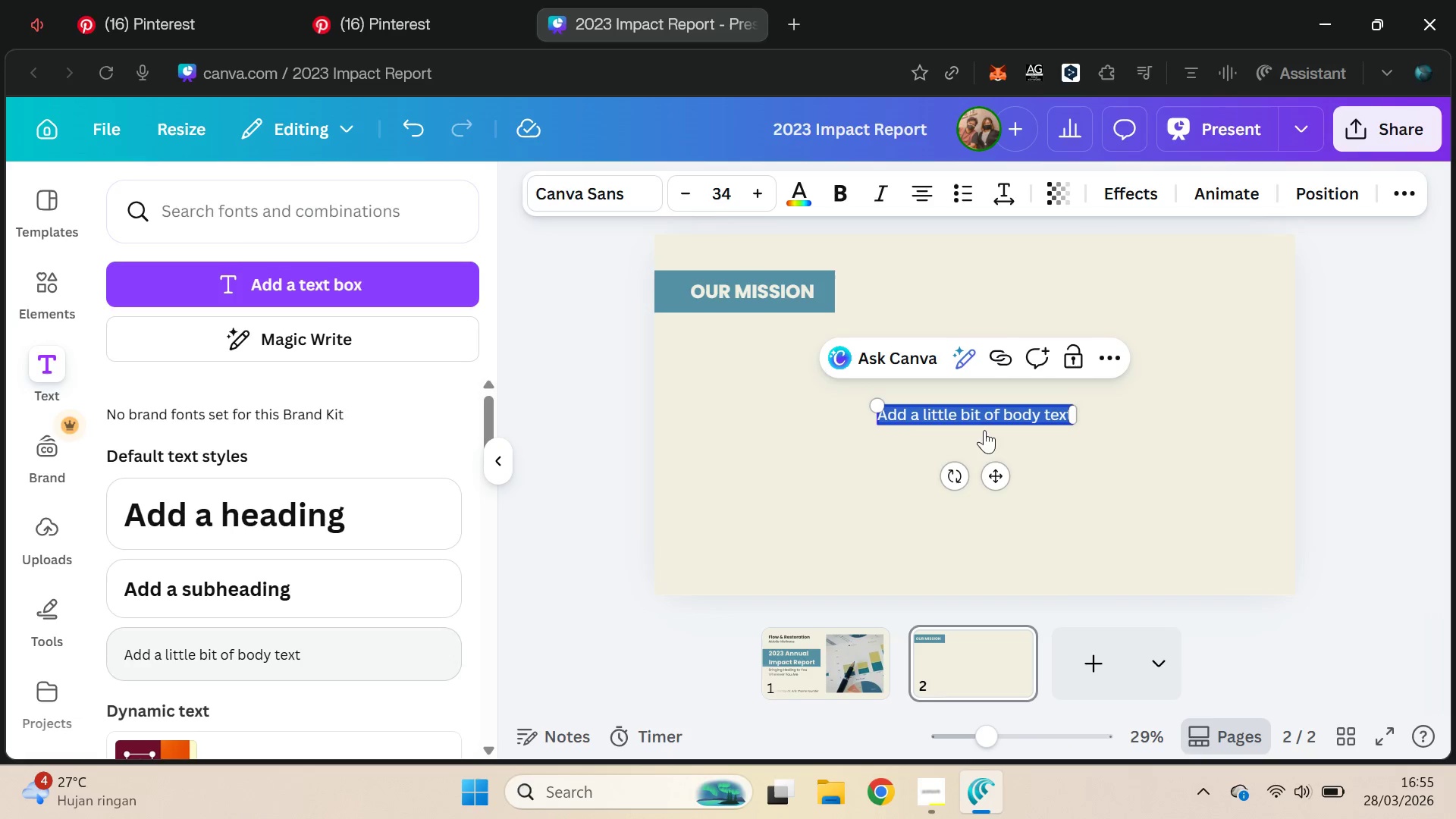 
left_click([1025, 417])
 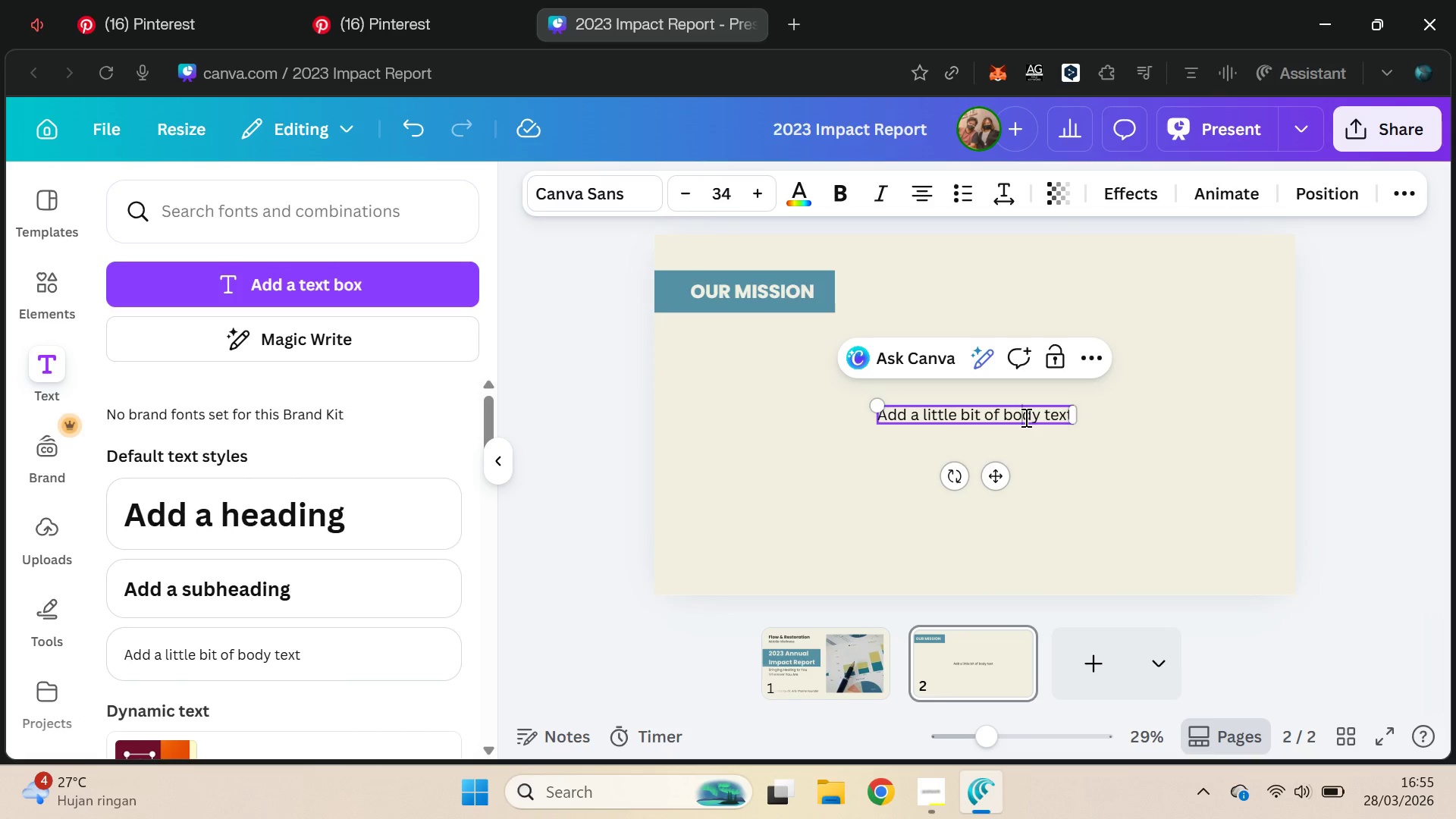 
key(Control+A)
 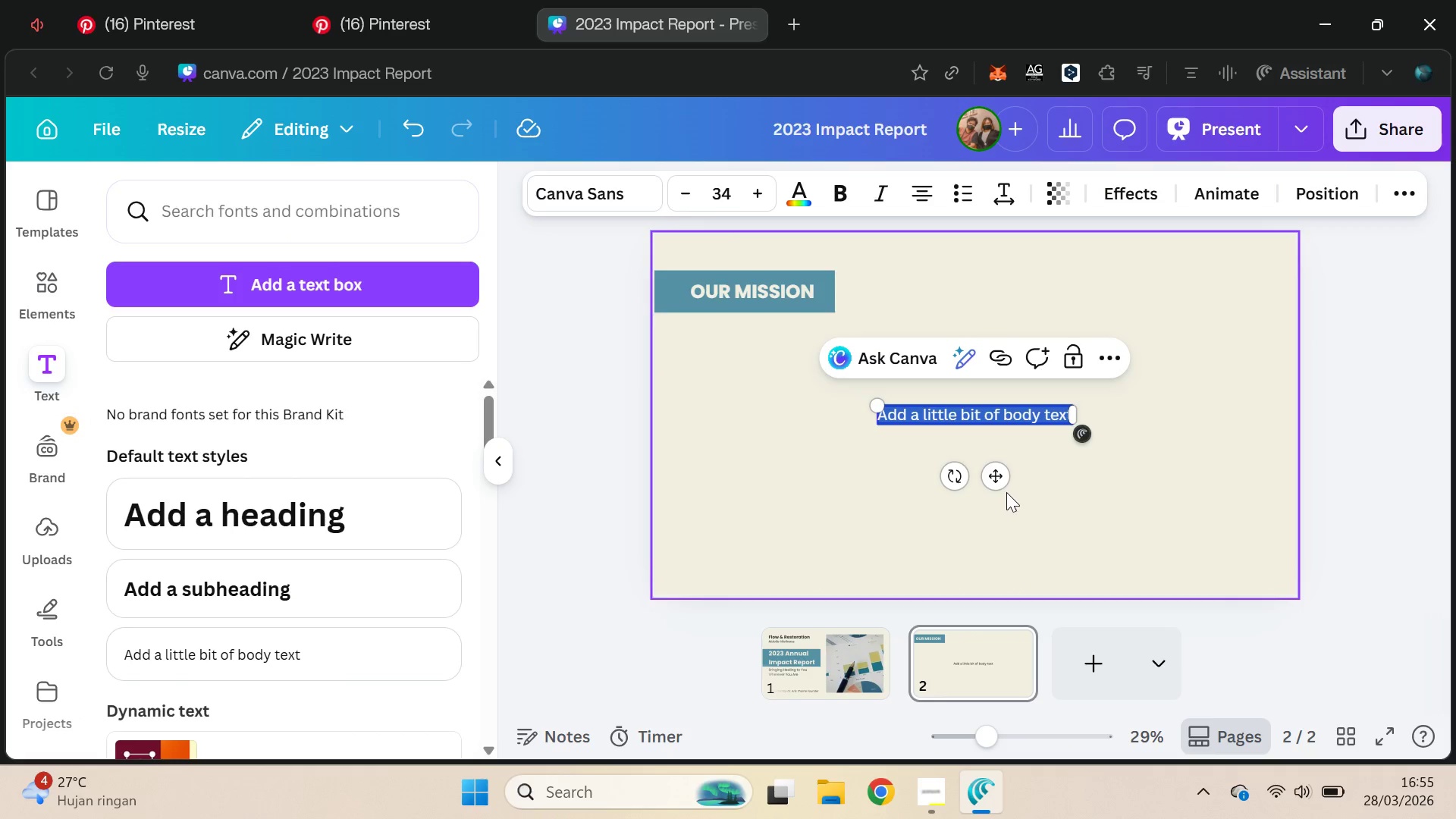 
left_click_drag(start_coordinate=[997, 479], to_coordinate=[814, 413])
 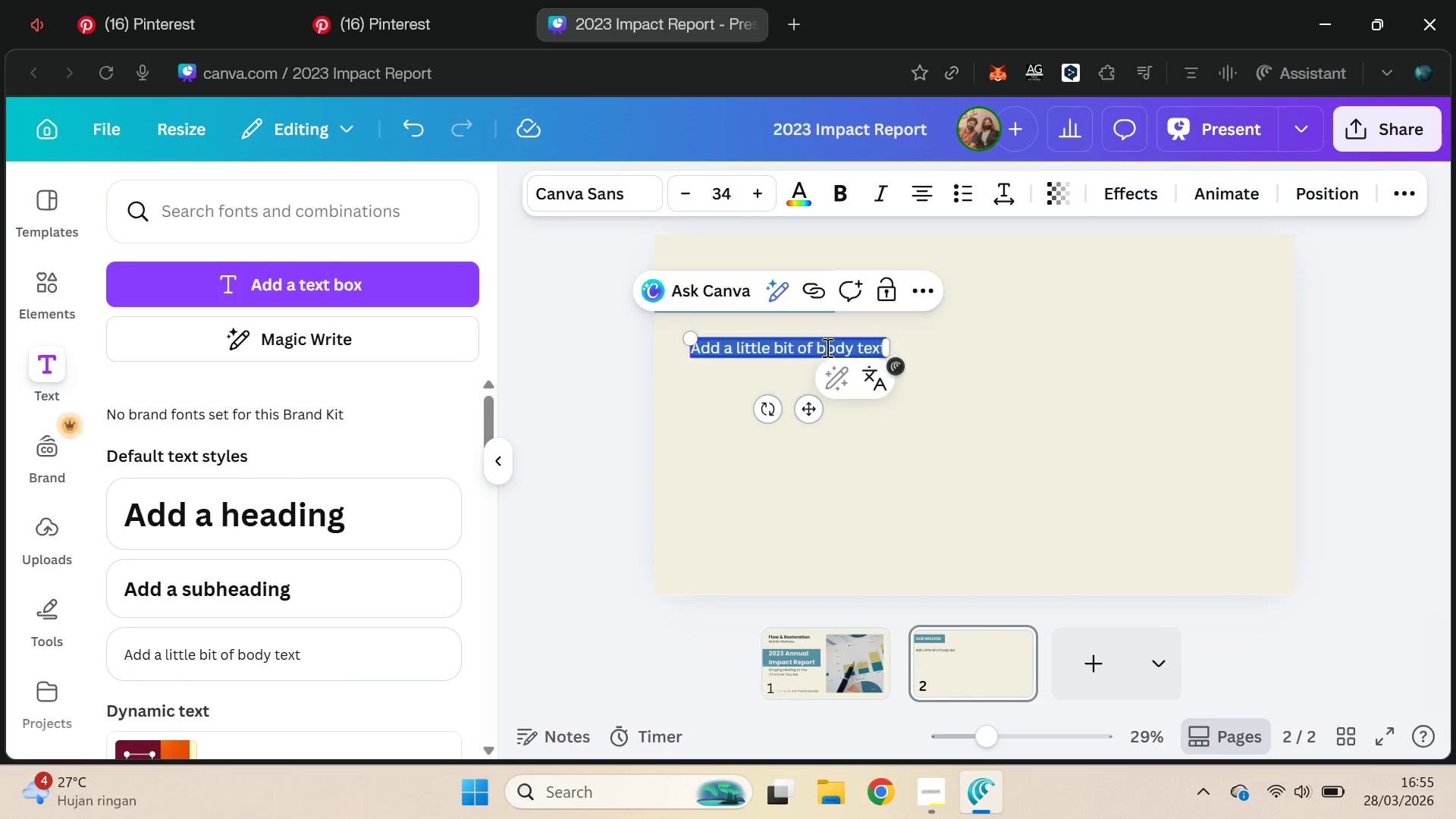 
left_click([826, 344])
 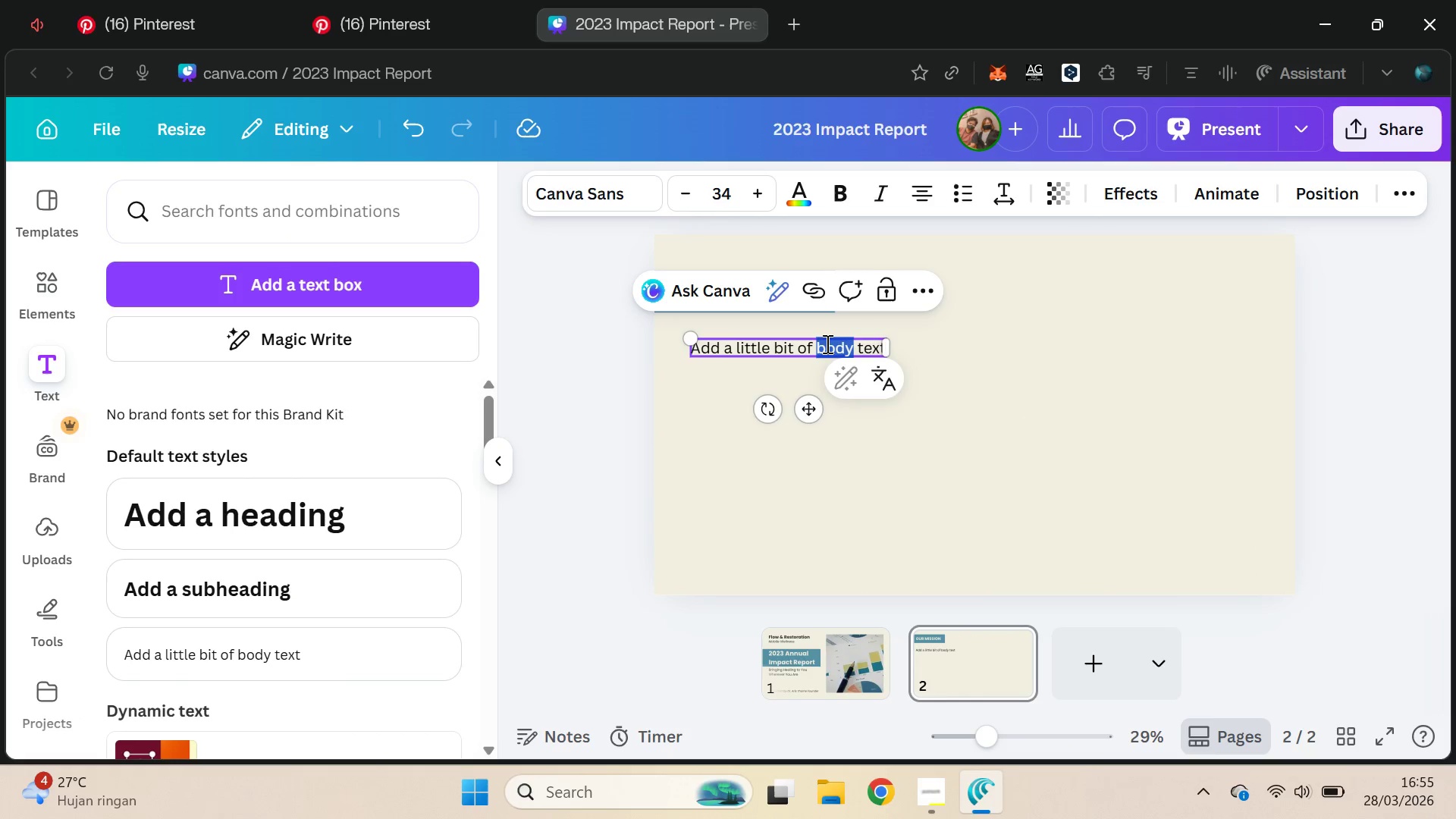 
key(Control+A)
 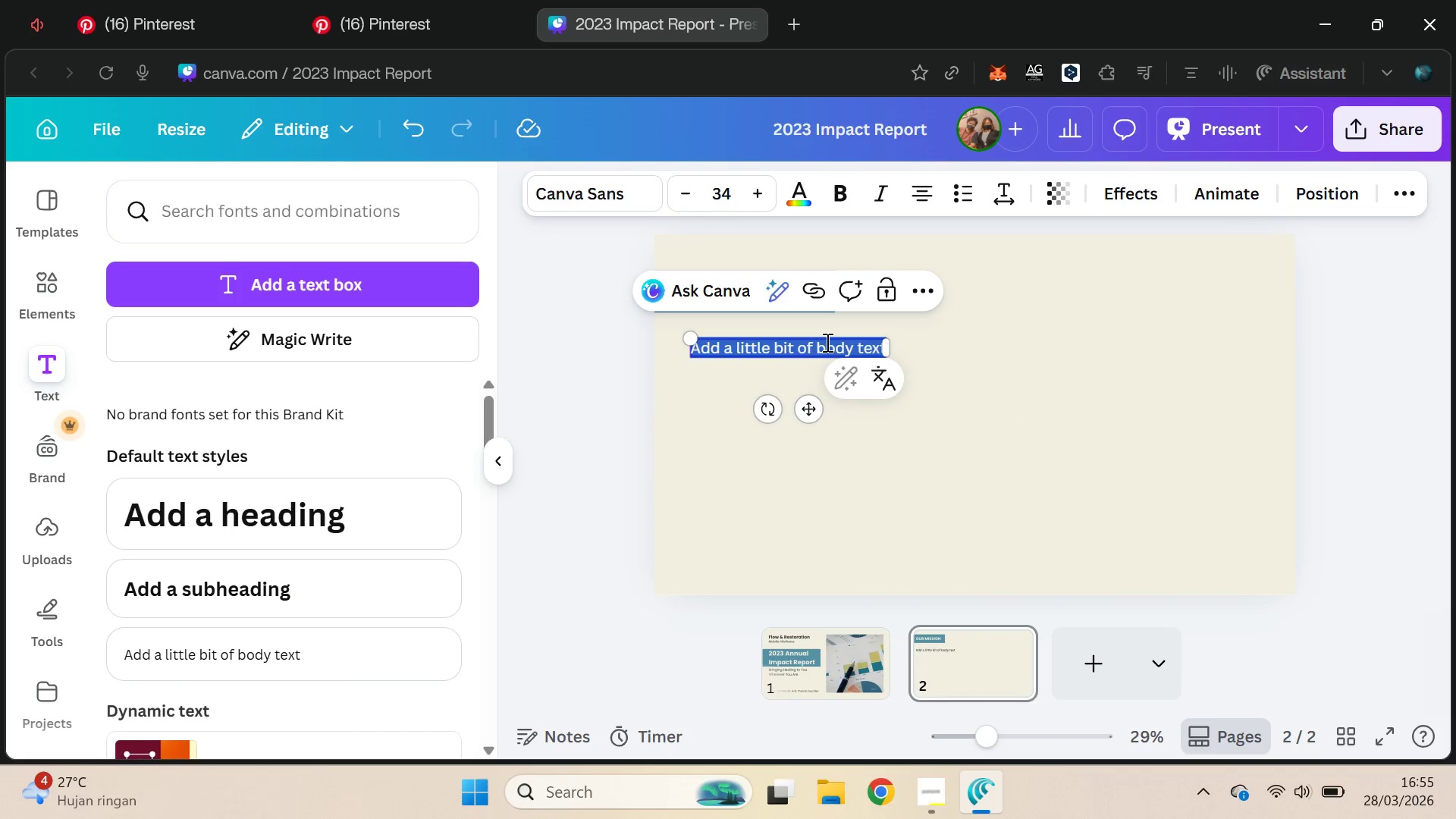 
type(Flow )
 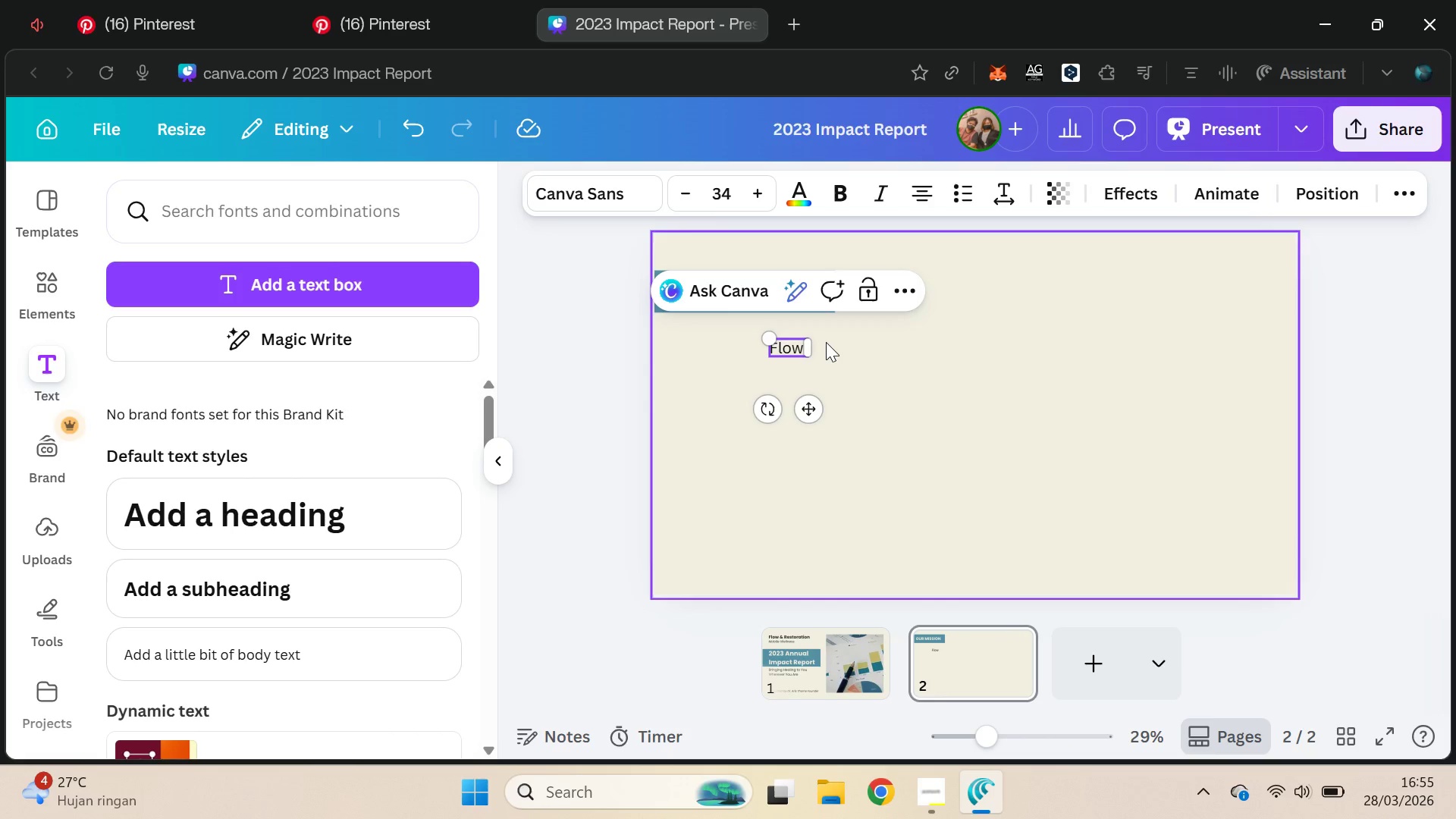 
key(Control+Z)
 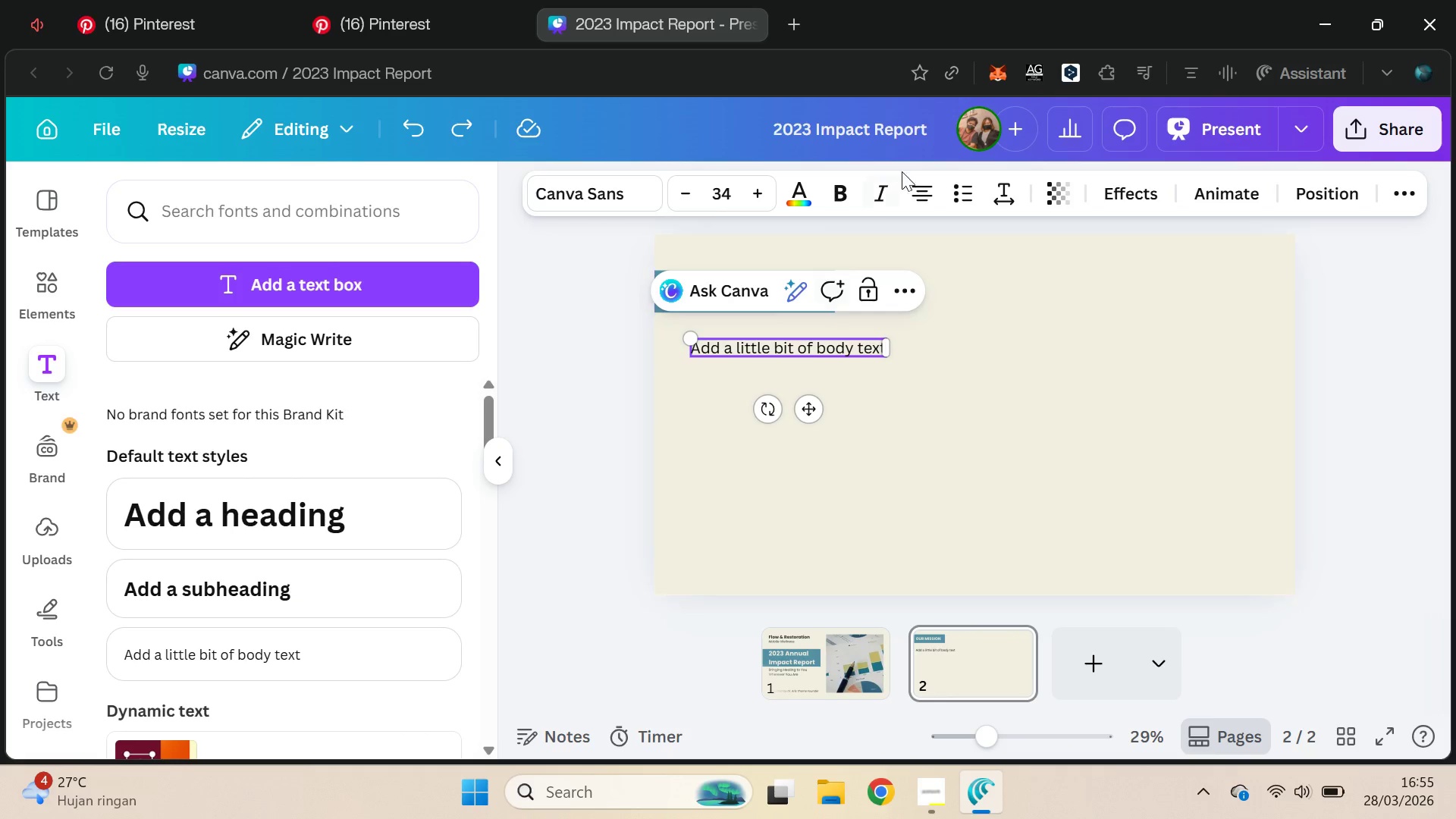 
left_click([917, 179])
 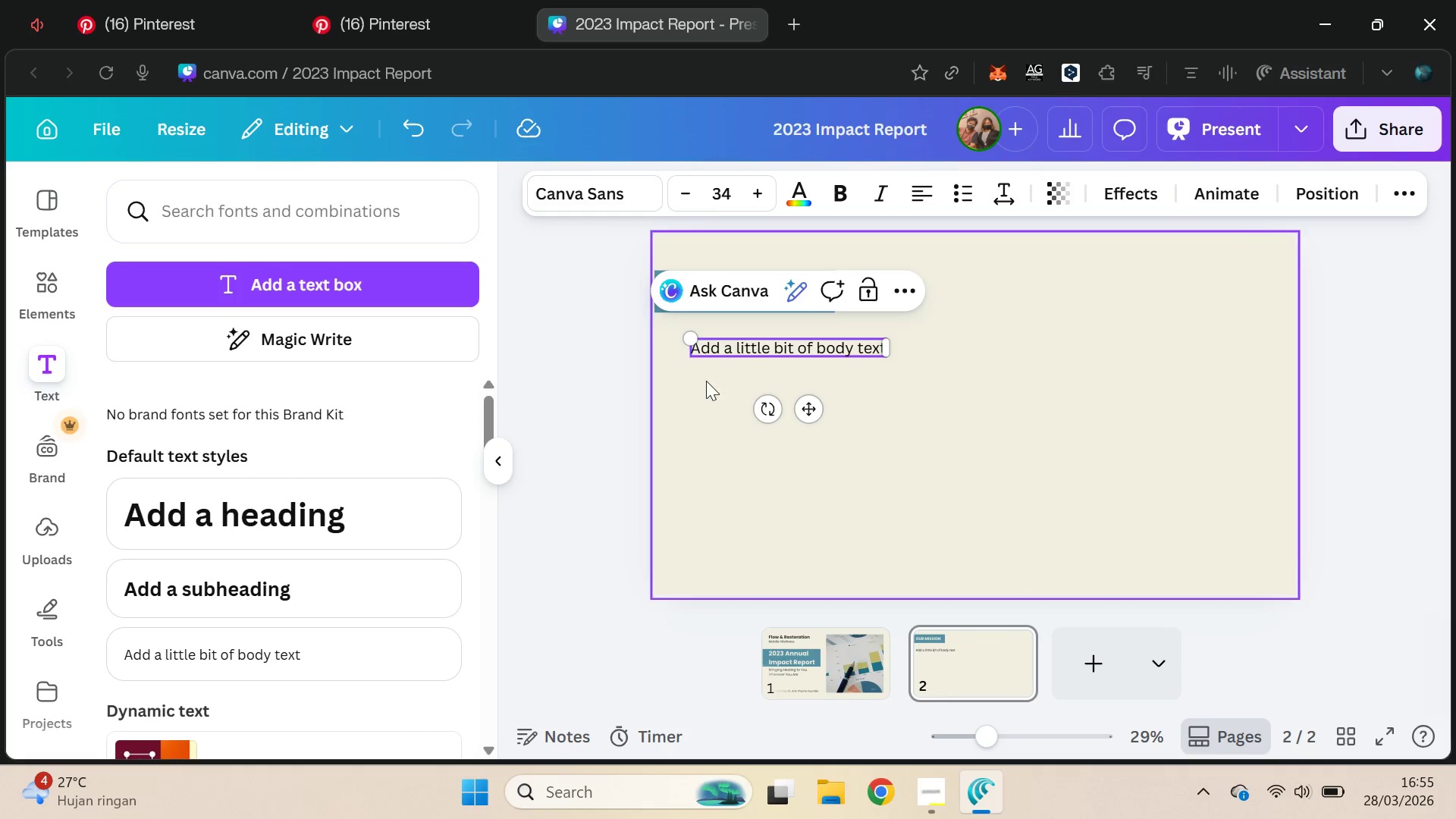 
left_click([728, 348])
 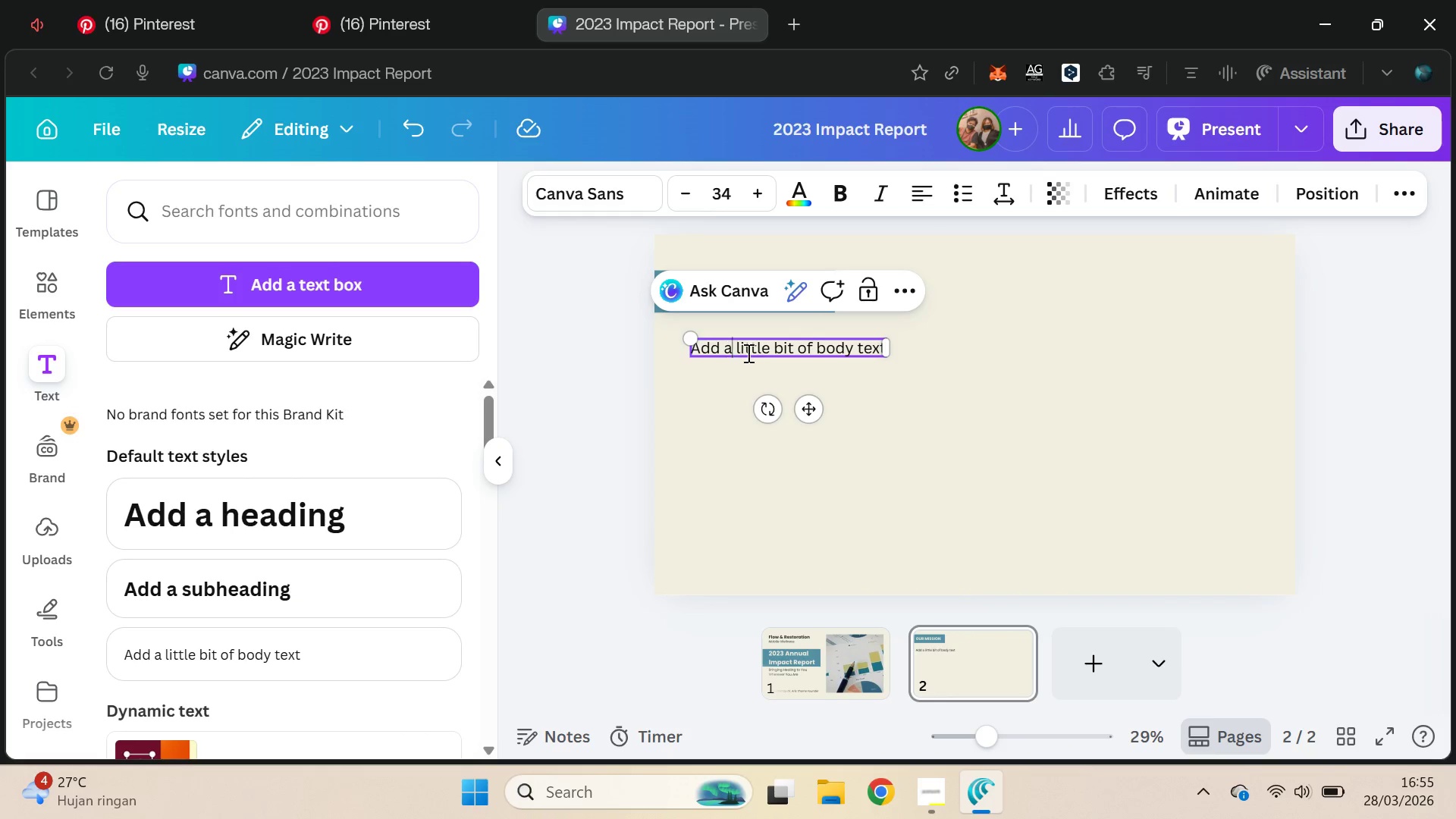 
key(Control+A)
 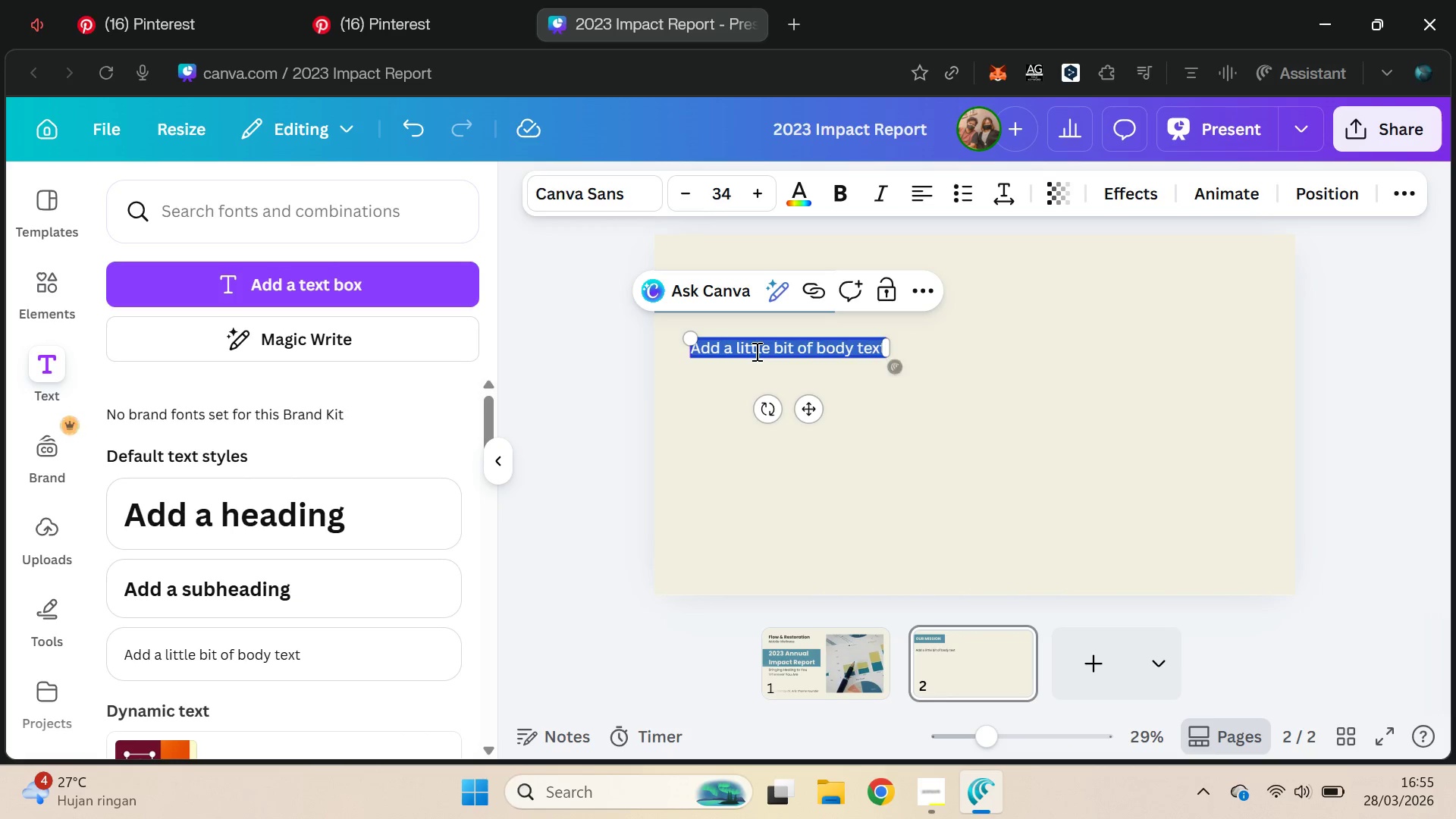 
type(Flow &)
 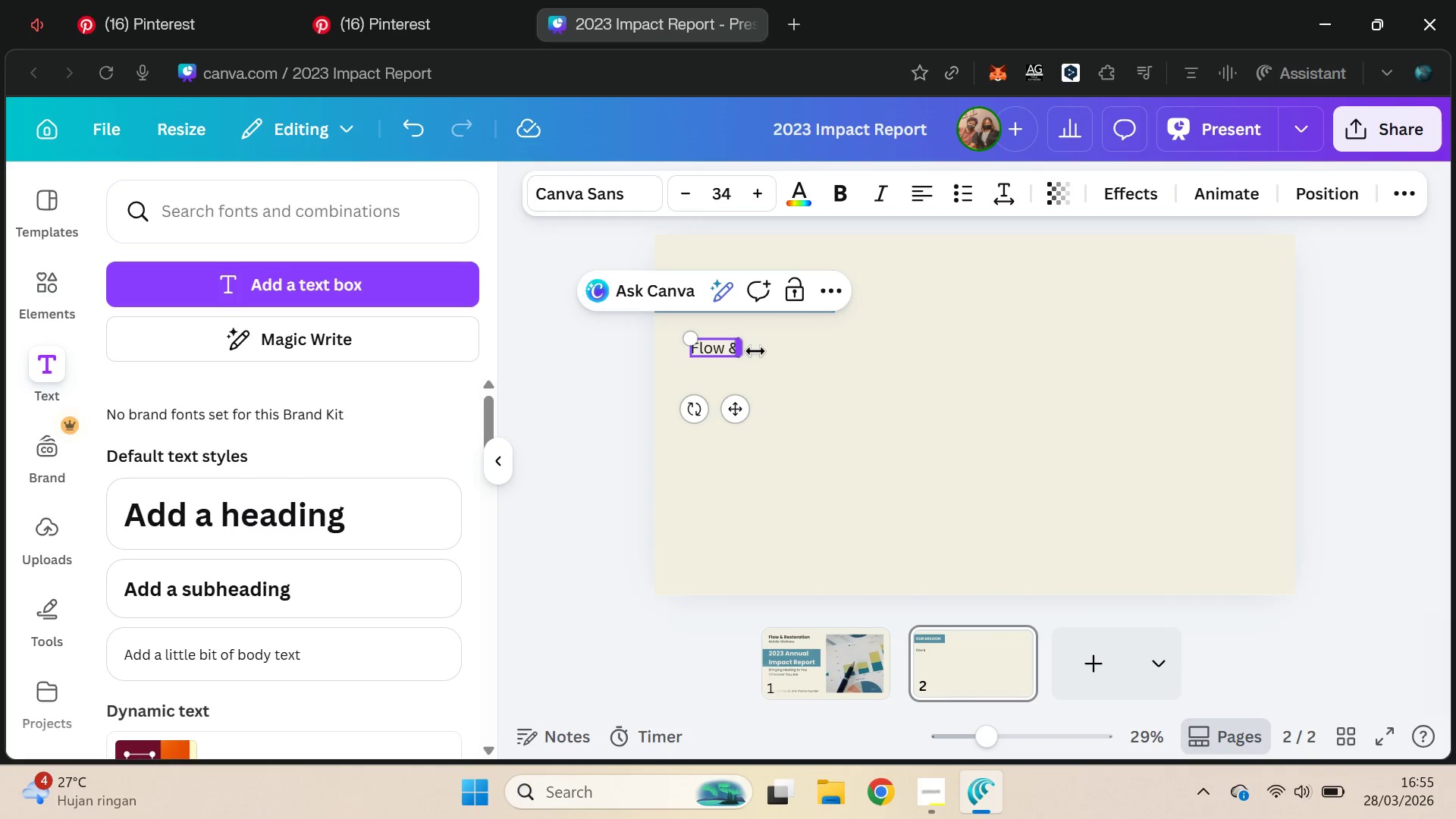 
key(Alt+AltLeft)
 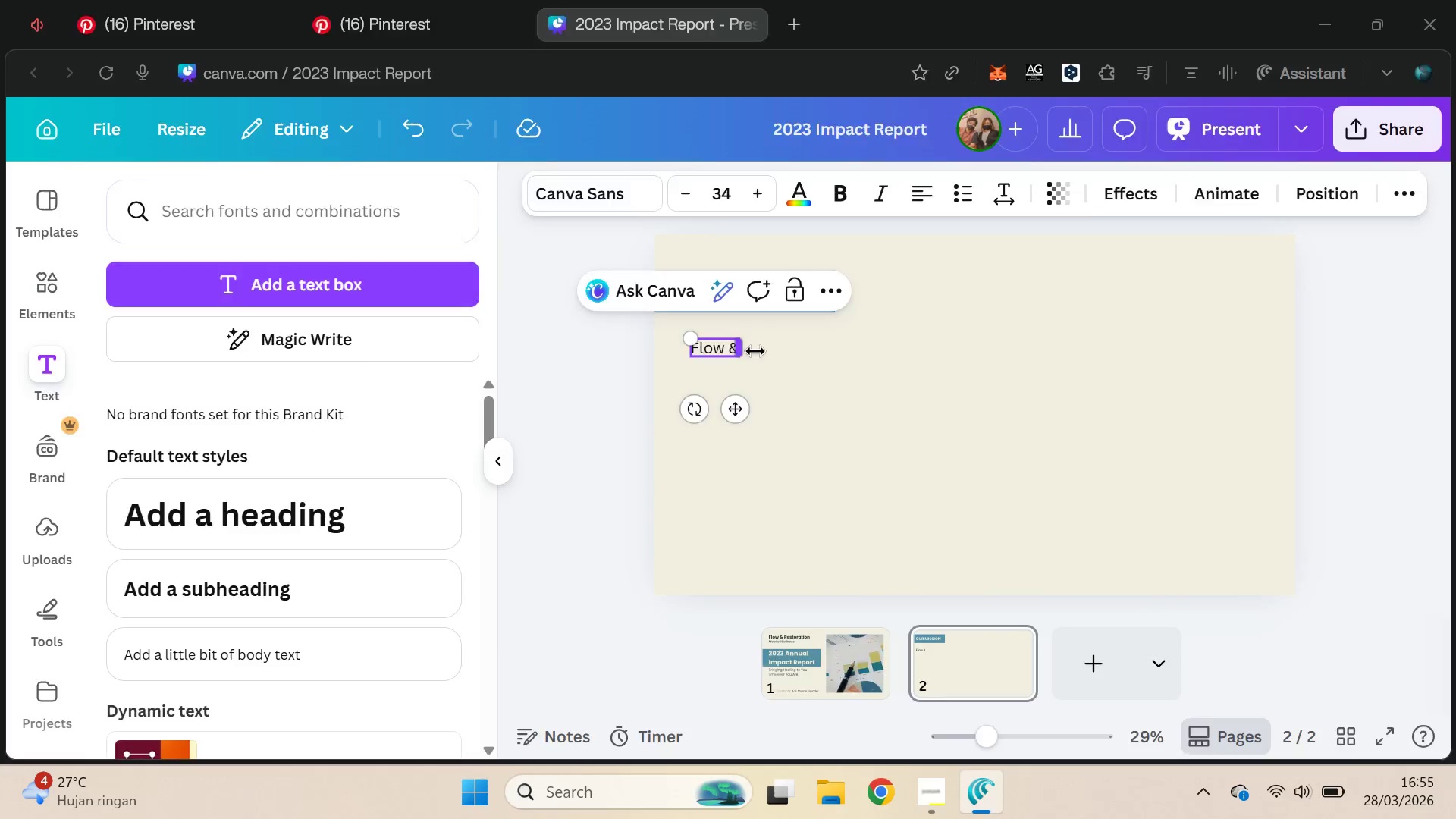 
key(Alt+Tab)